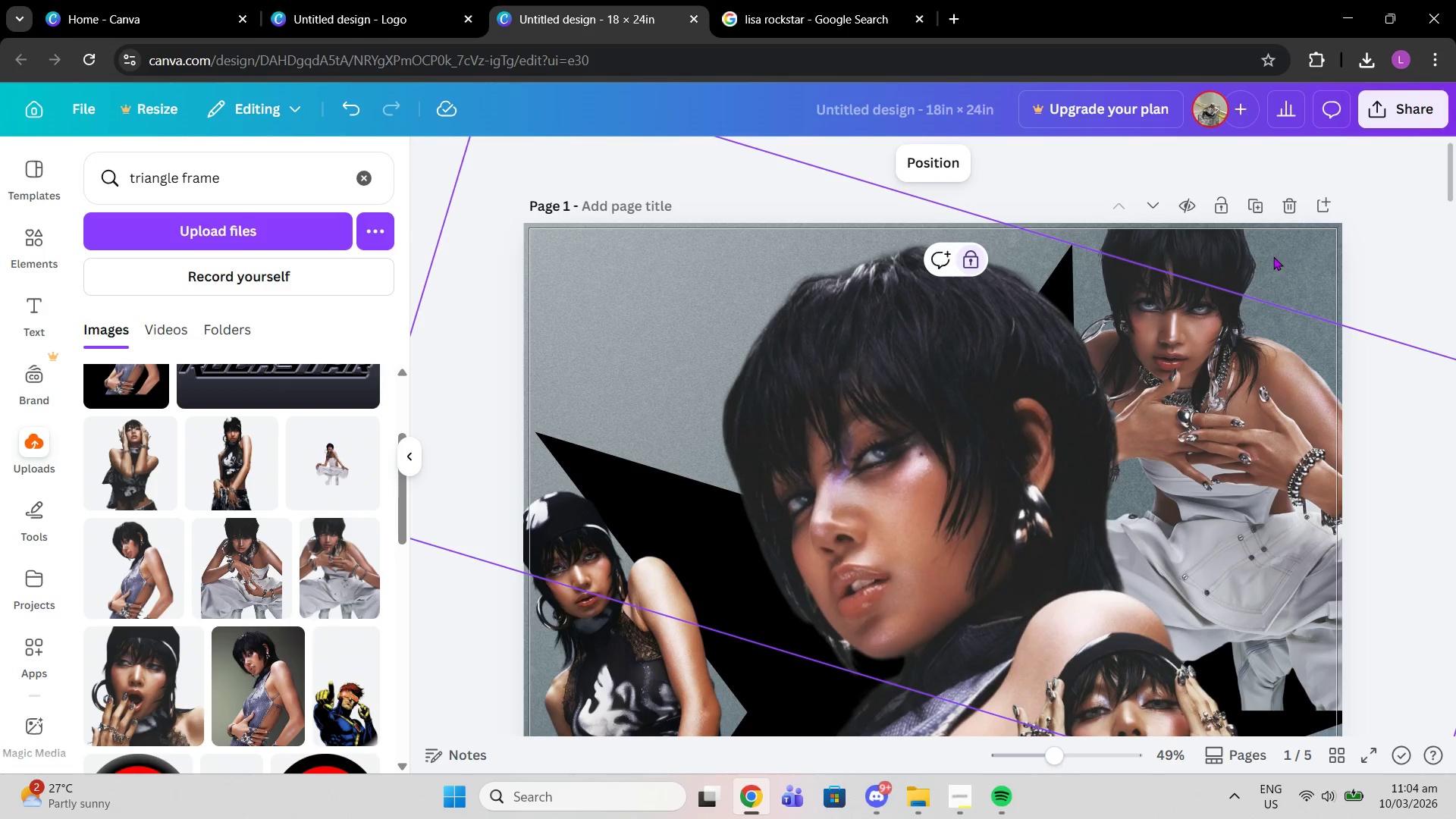 
left_click([1273, 255])
 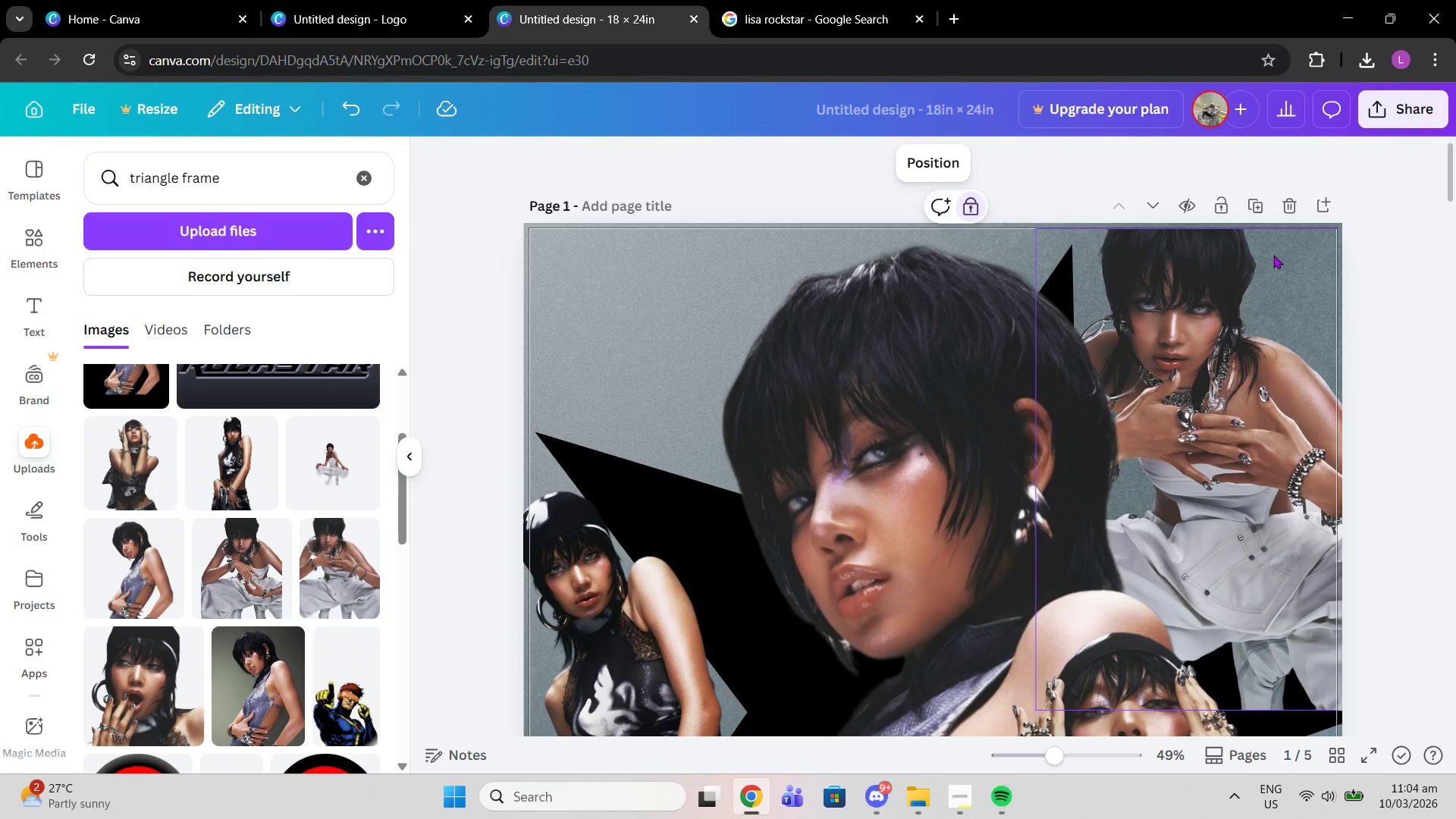 
left_click([1273, 255])
 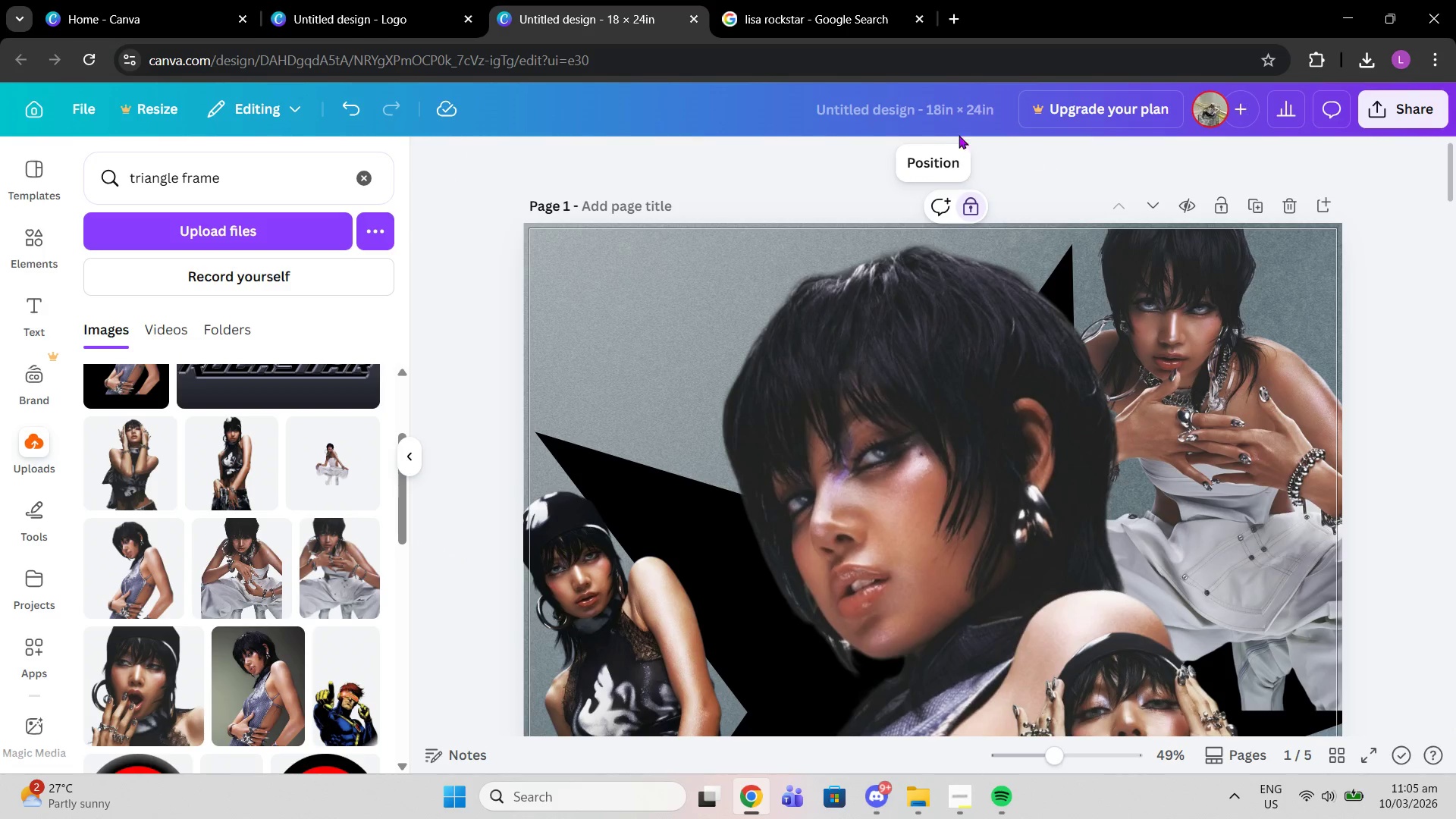 
left_click([927, 162])
 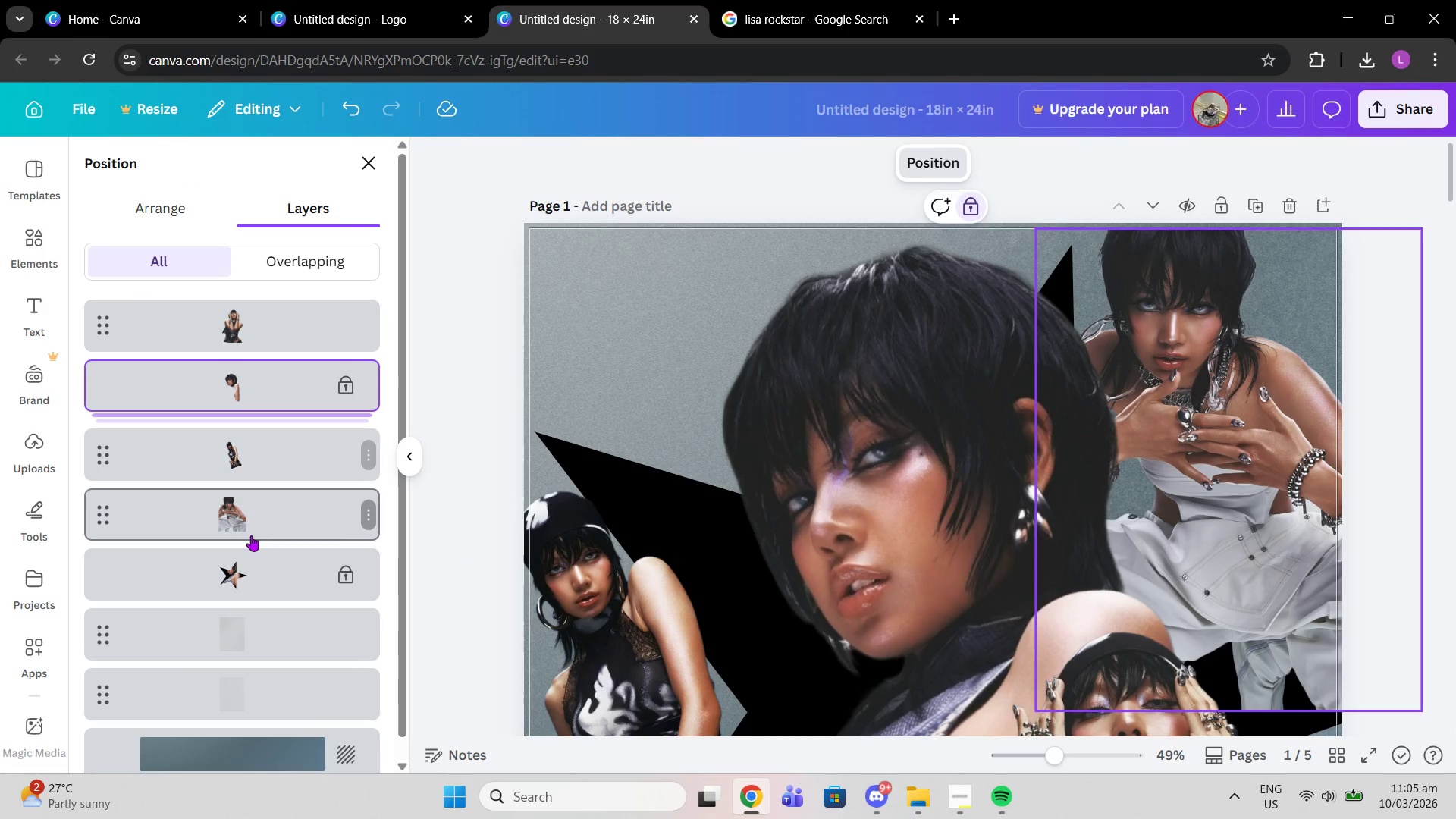 
left_click([251, 535])
 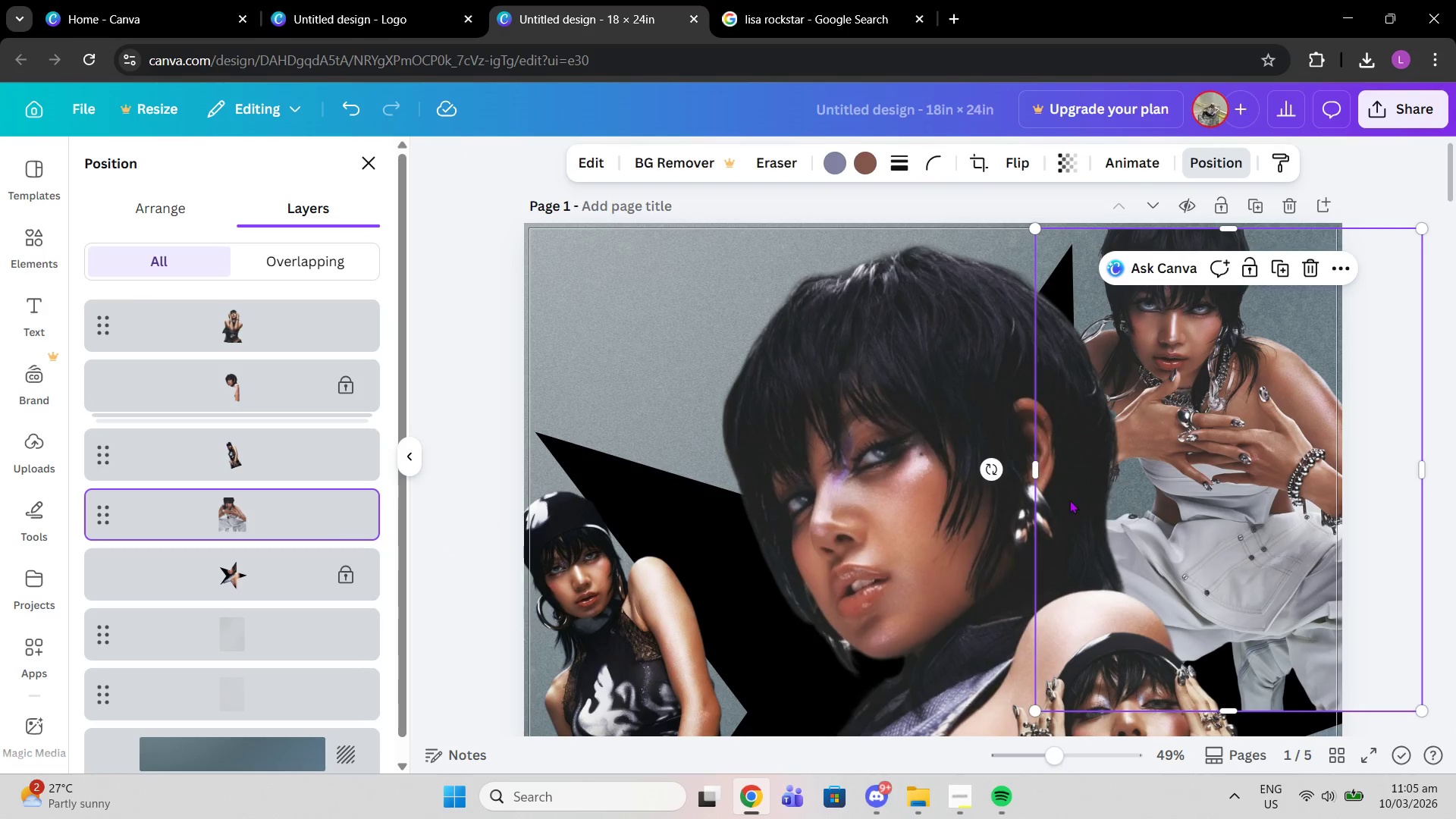 
scroll: coordinate [1069, 504], scroll_direction: down, amount: 2.0
 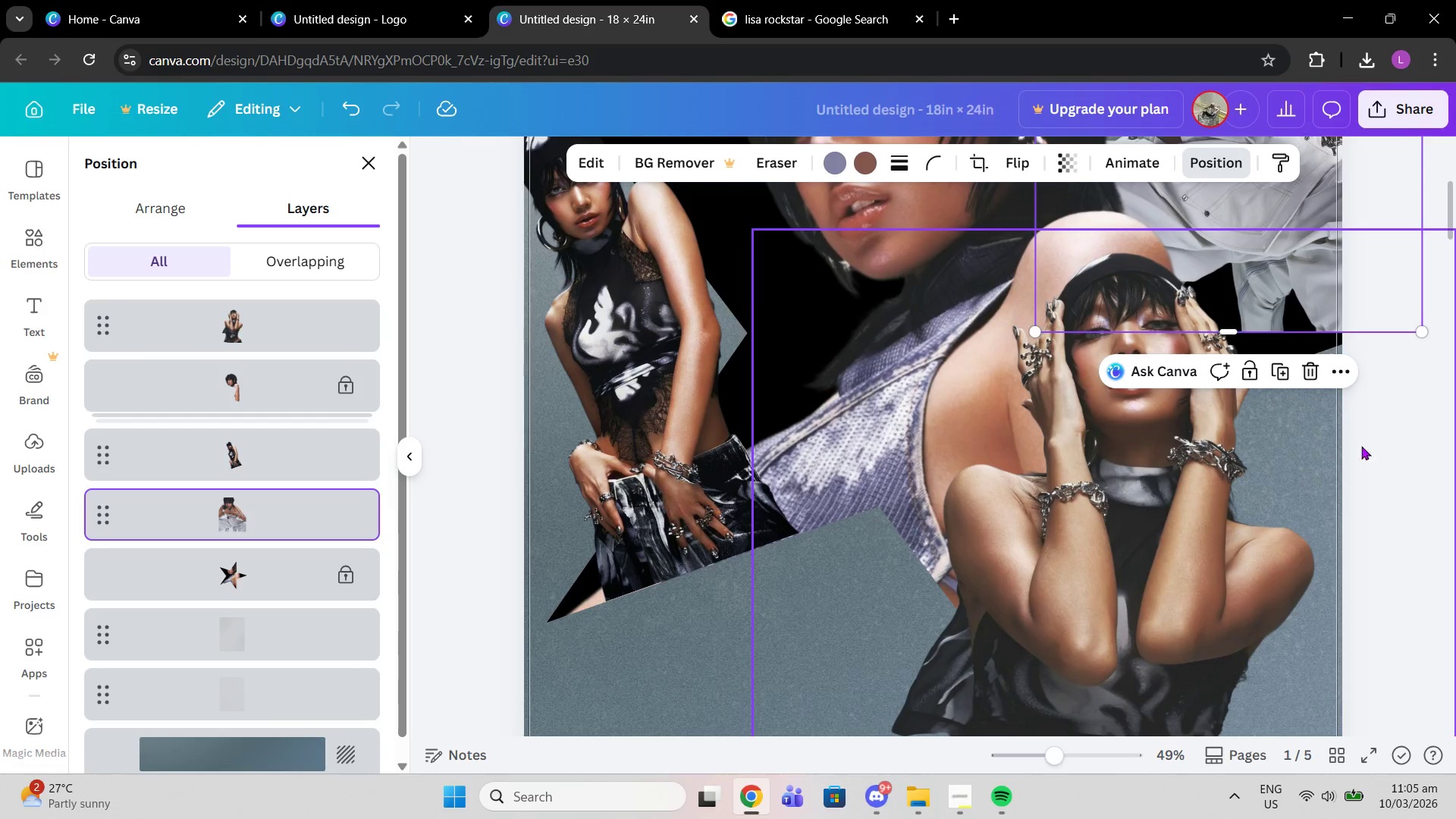 
scroll: coordinate [1373, 443], scroll_direction: up, amount: 1.0
 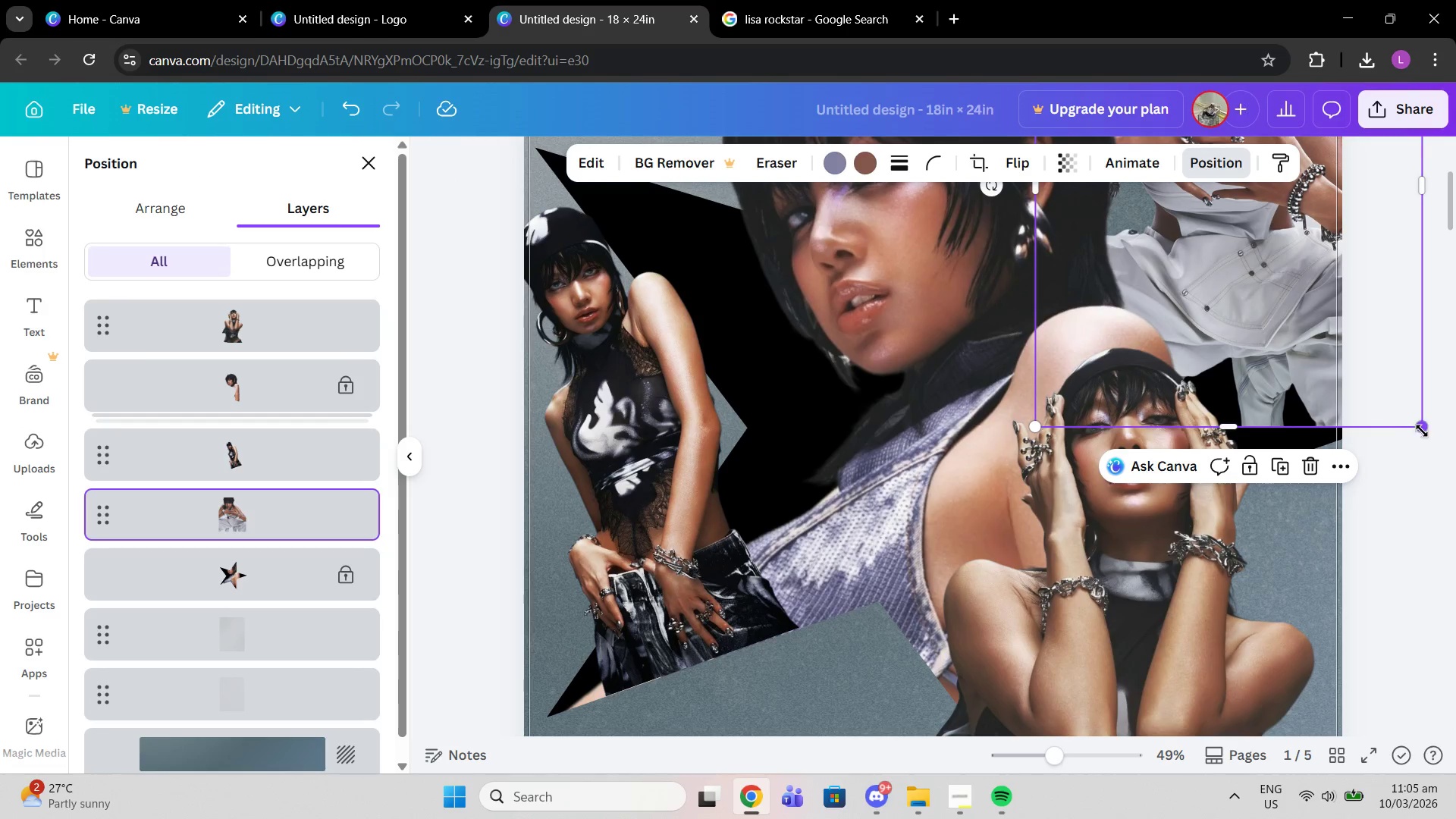 
left_click_drag(start_coordinate=[1422, 431], to_coordinate=[1455, 478])
 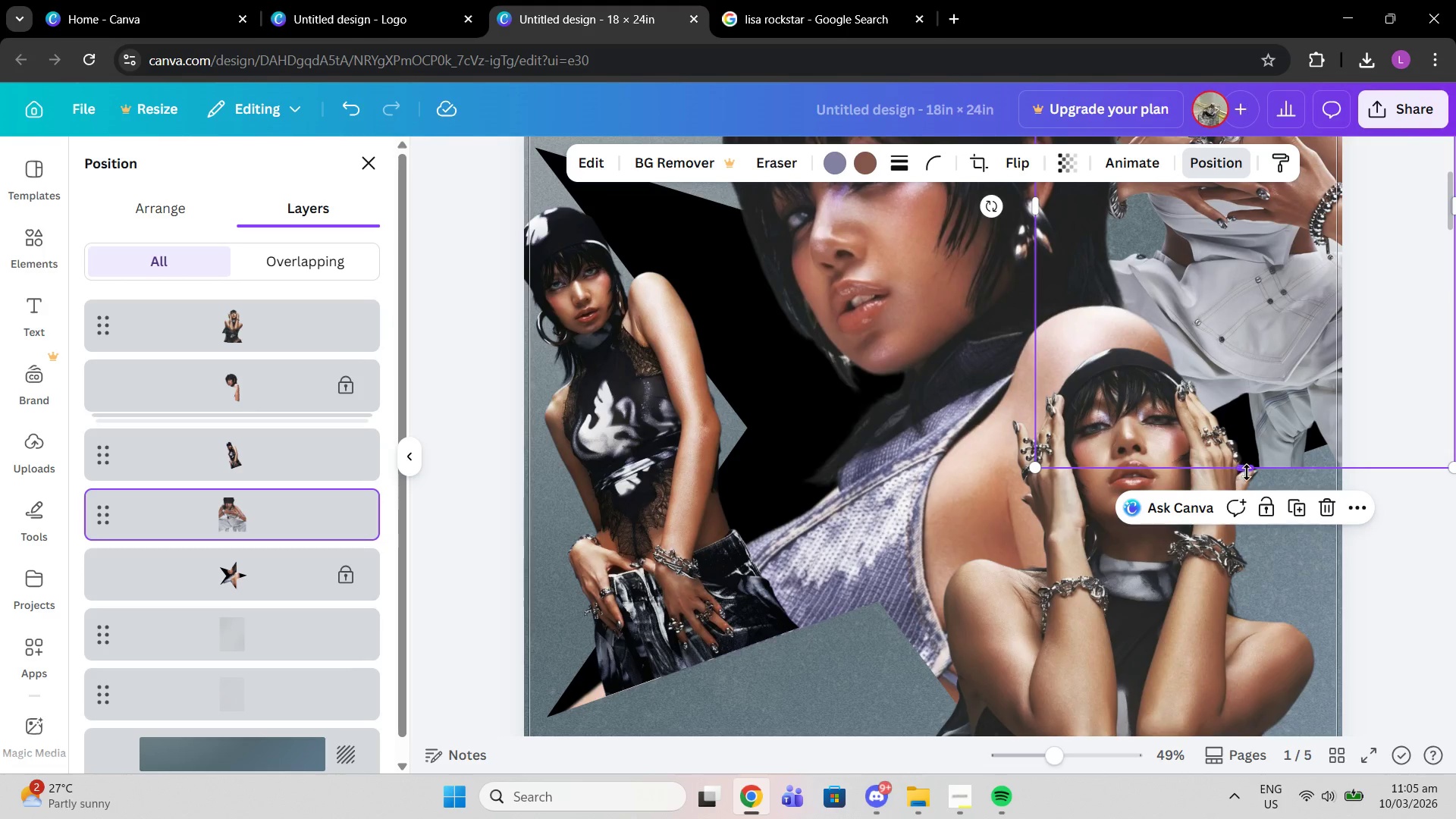 
left_click_drag(start_coordinate=[1247, 472], to_coordinate=[1254, 447])
 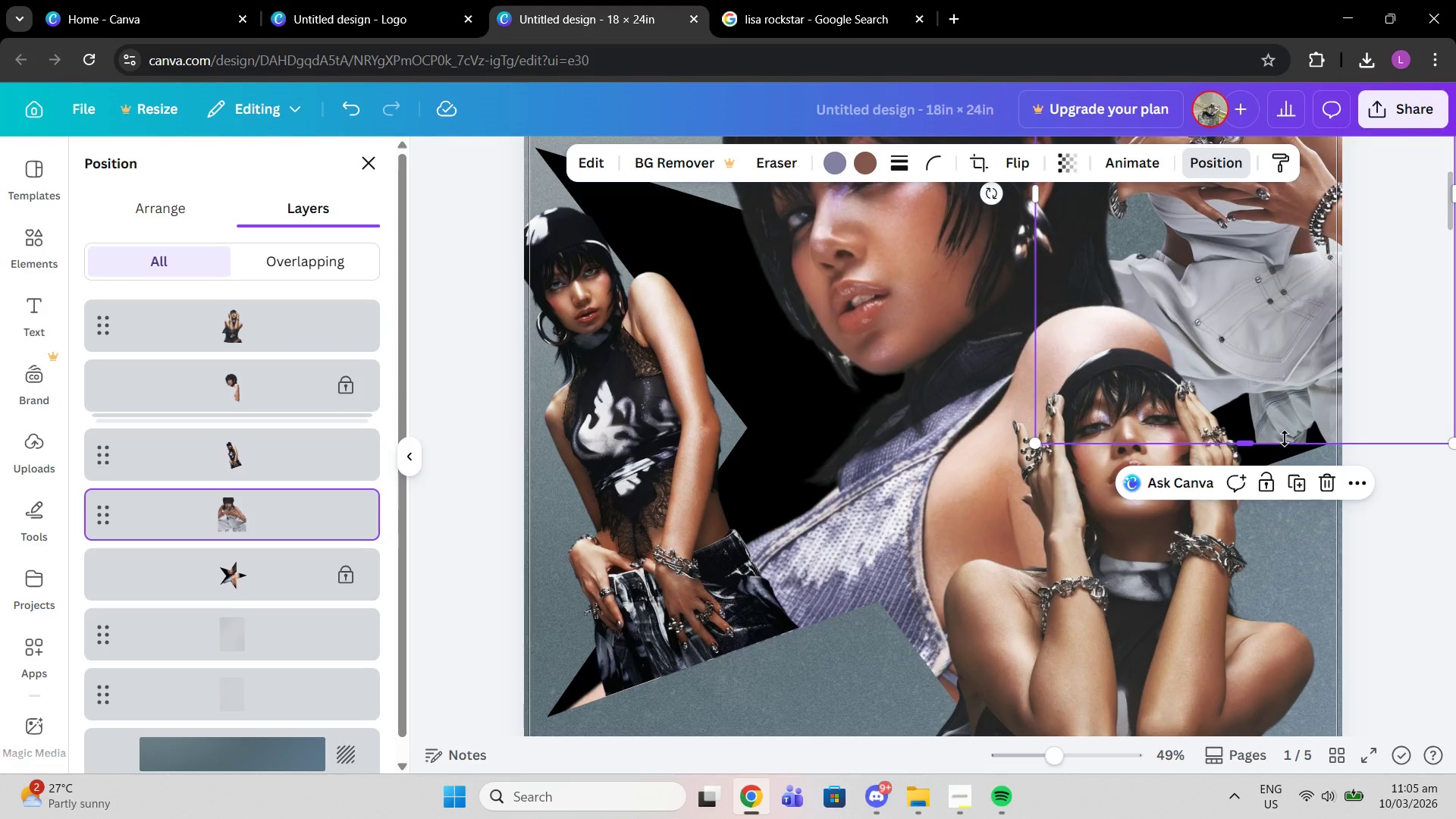 
scroll: coordinate [1313, 429], scroll_direction: up, amount: 4.0
 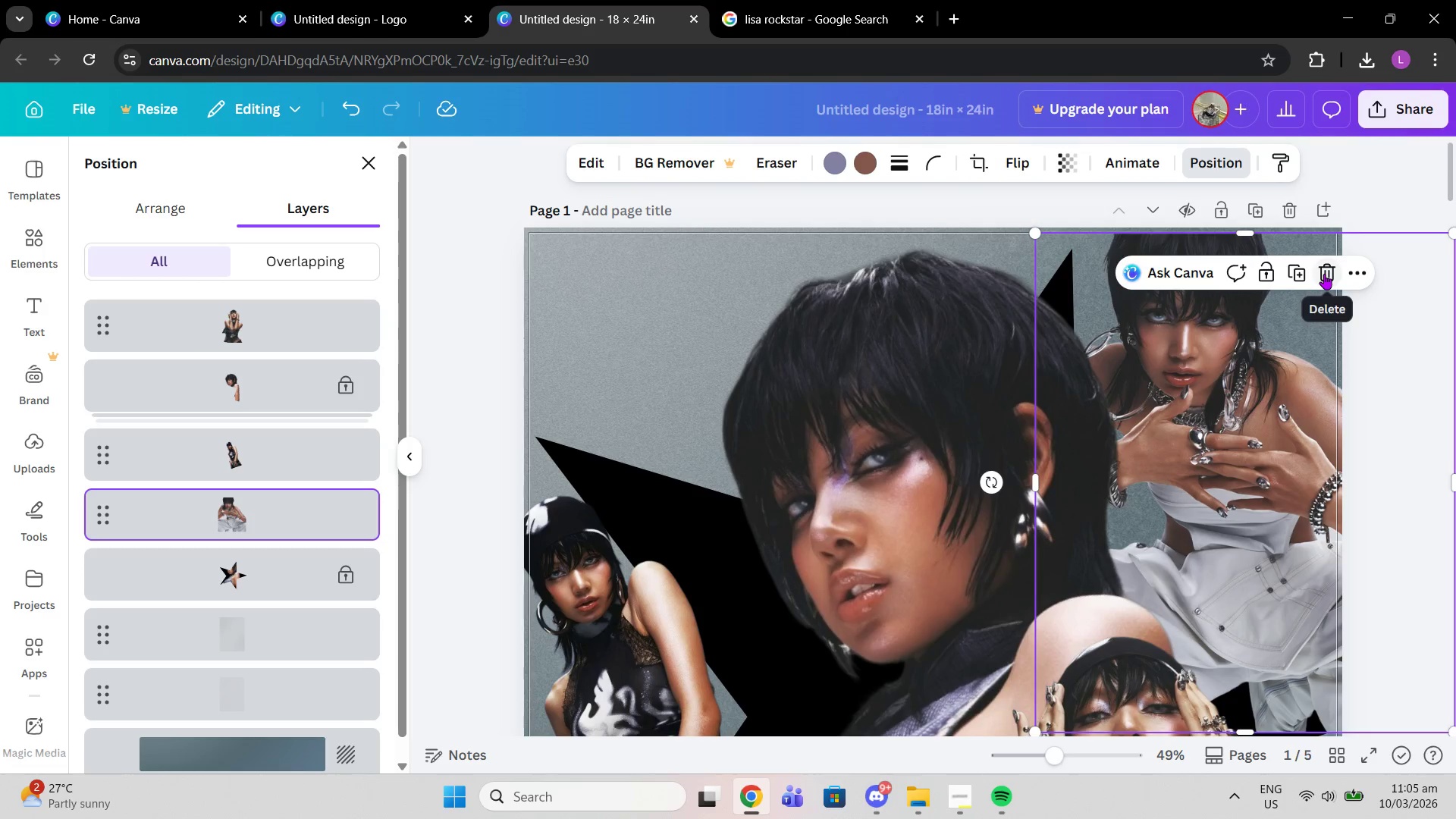 
left_click([1324, 274])
 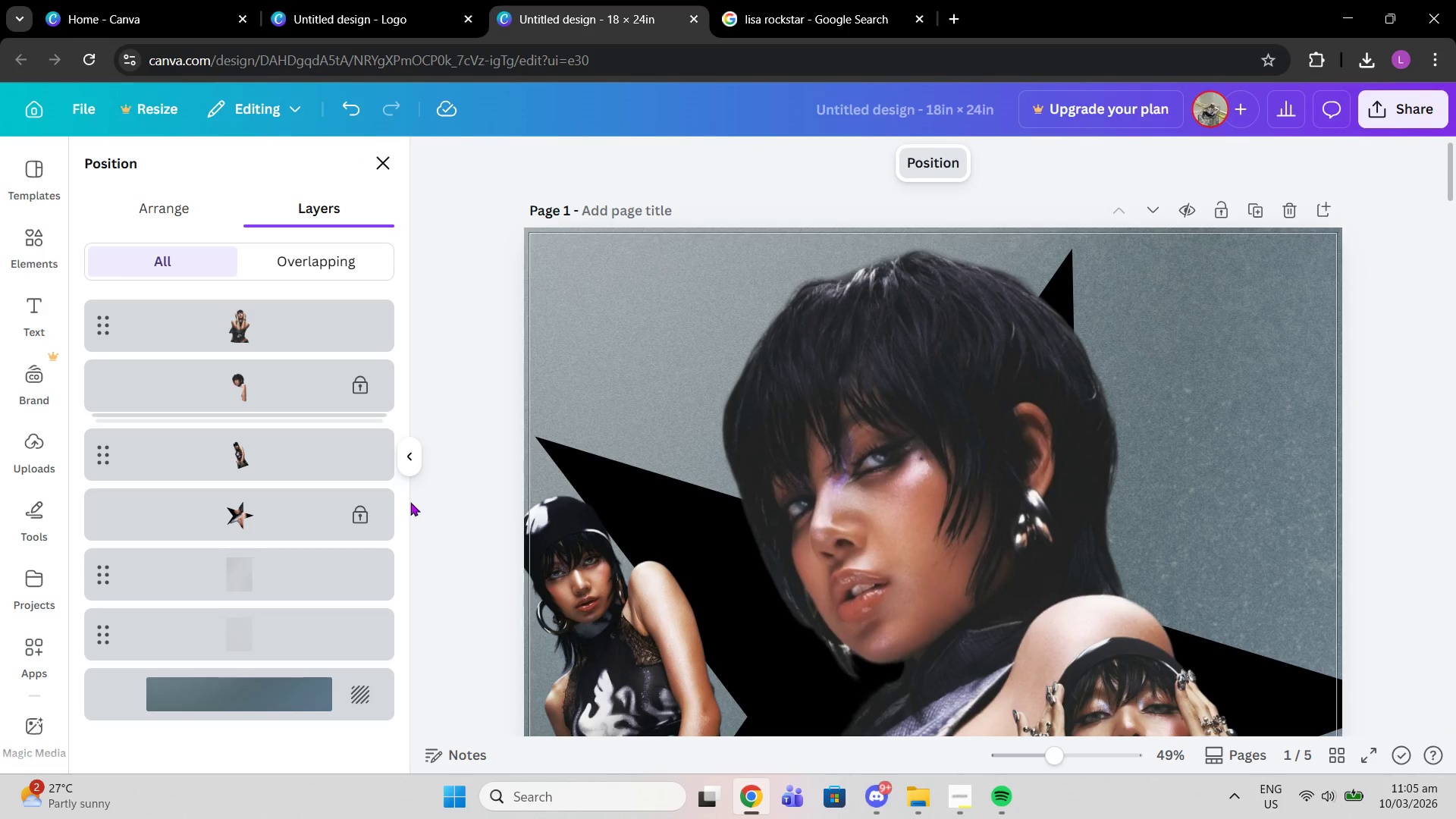 
scroll: coordinate [345, 514], scroll_direction: down, amount: 1.0
 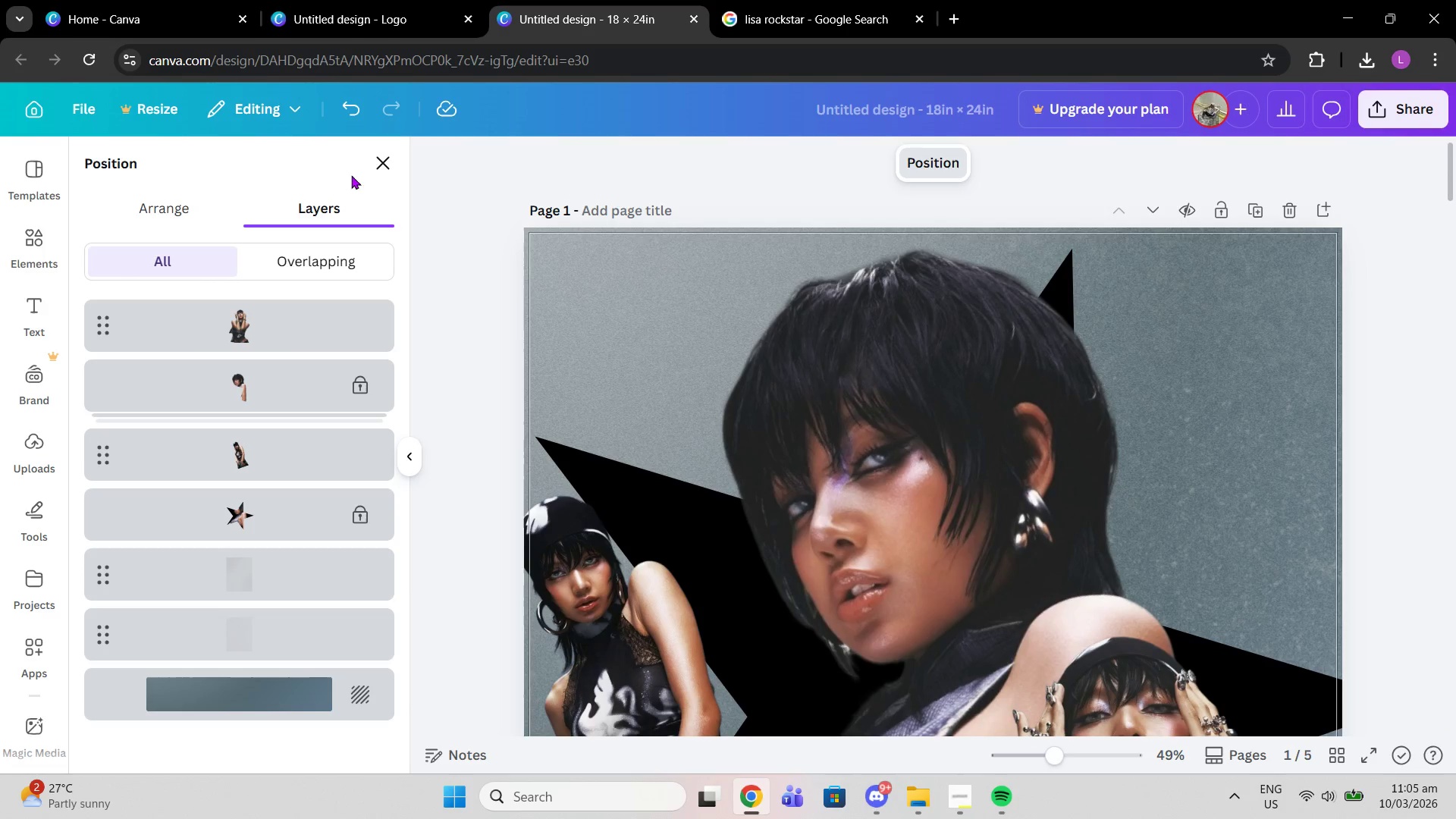 
left_click([367, 159])
 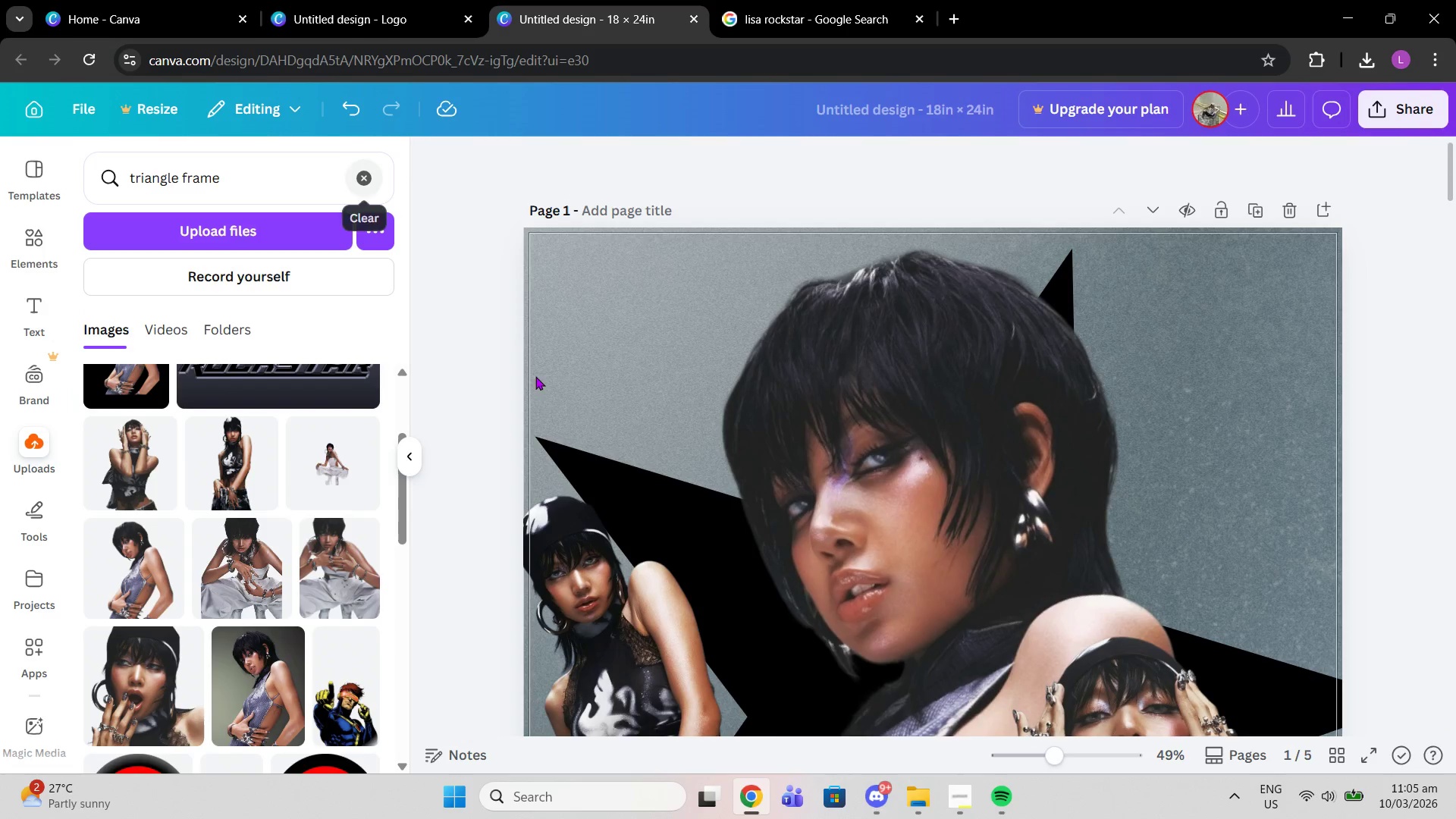 
scroll: coordinate [544, 409], scroll_direction: down, amount: 2.0
 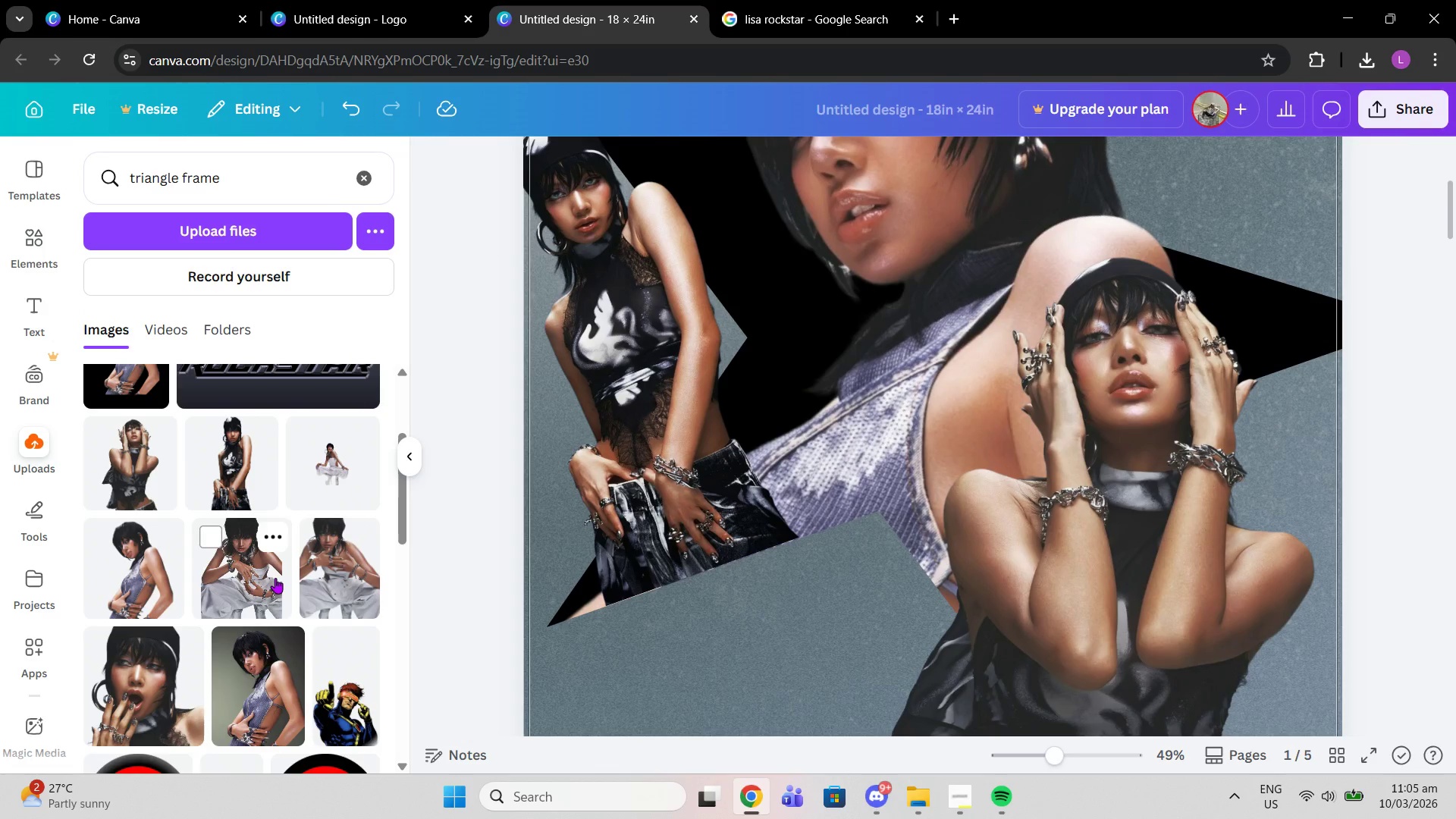 
left_click([275, 578])
 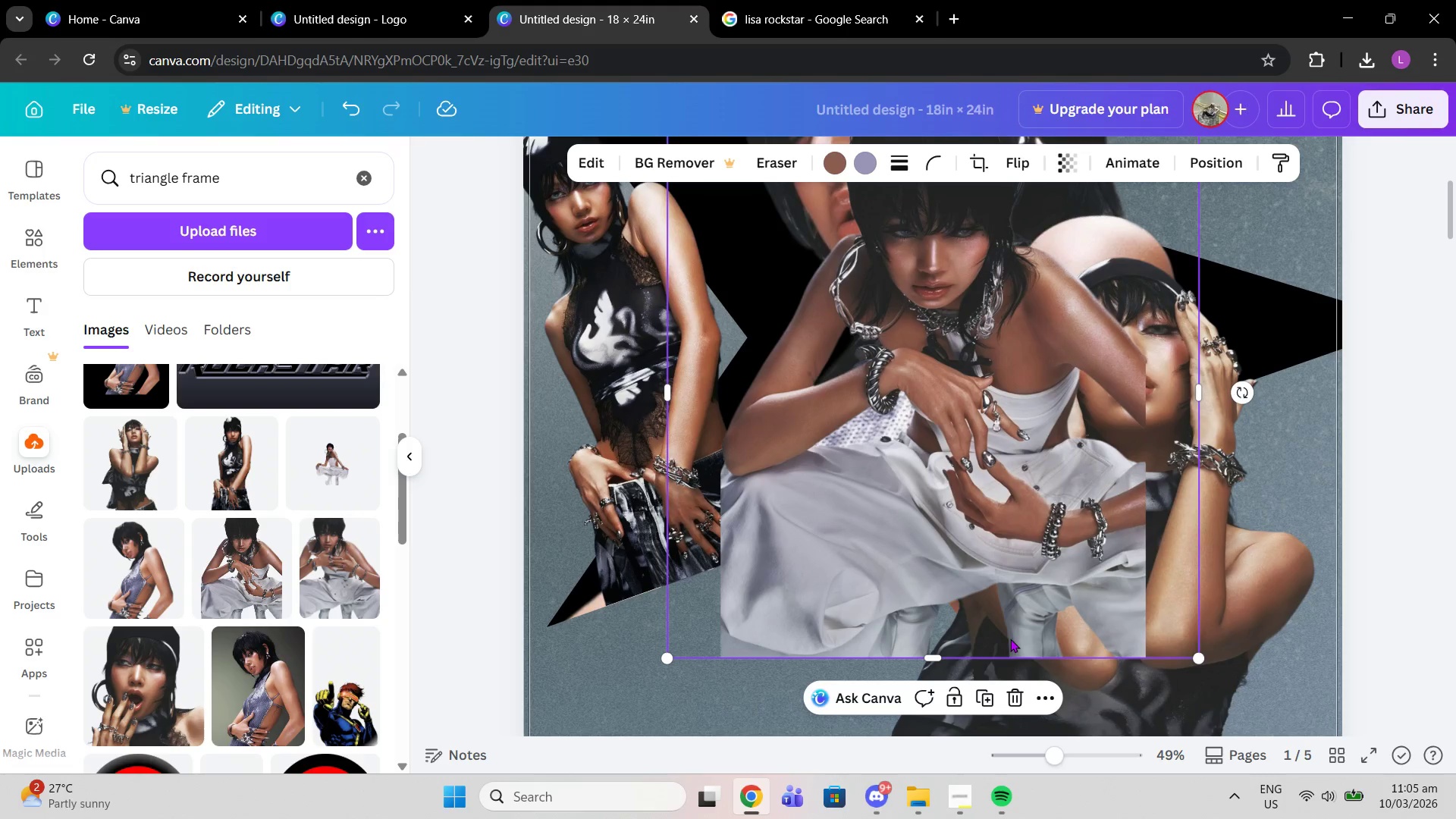 
left_click([1016, 695])
 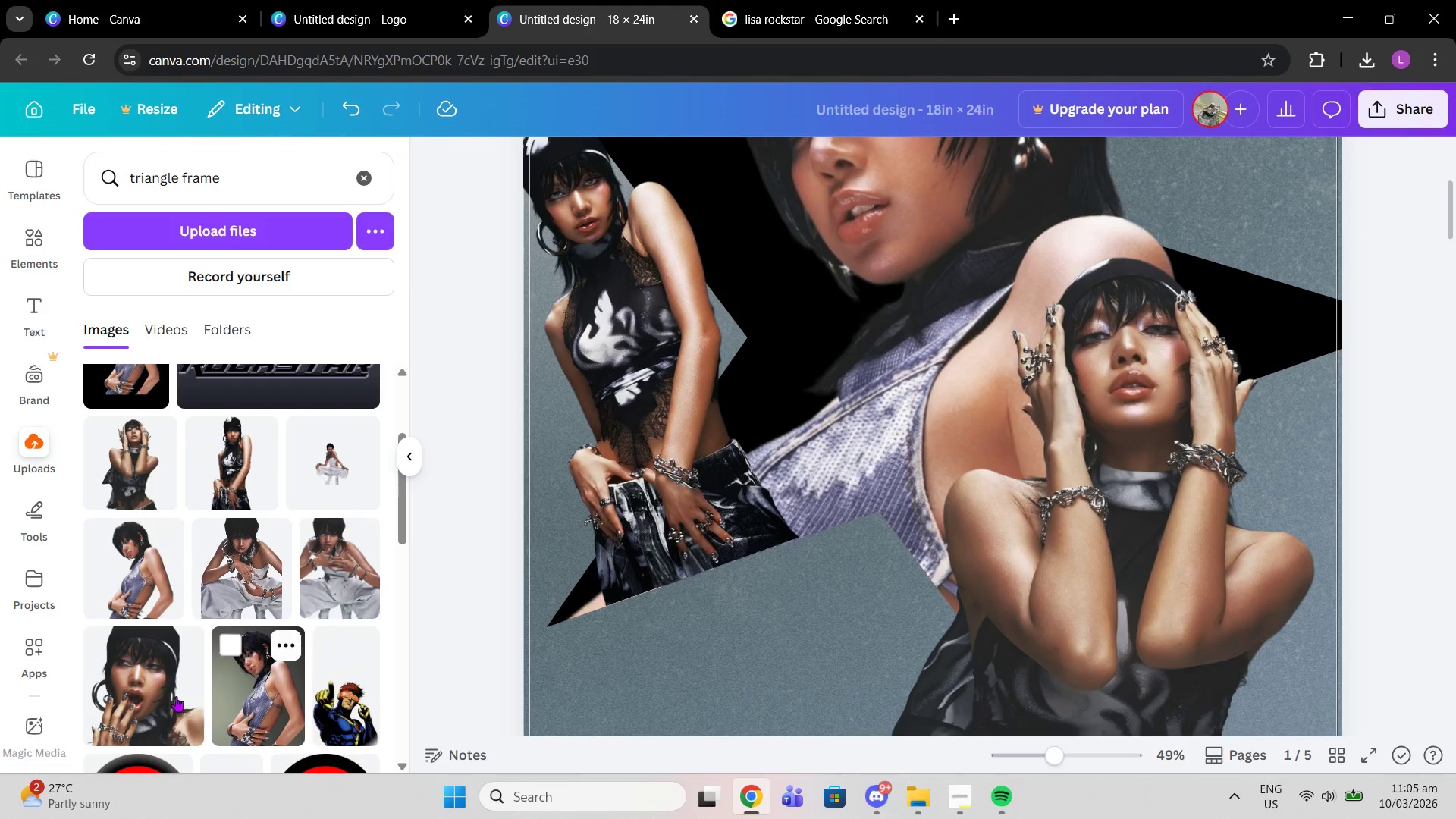 
left_click([163, 692])
 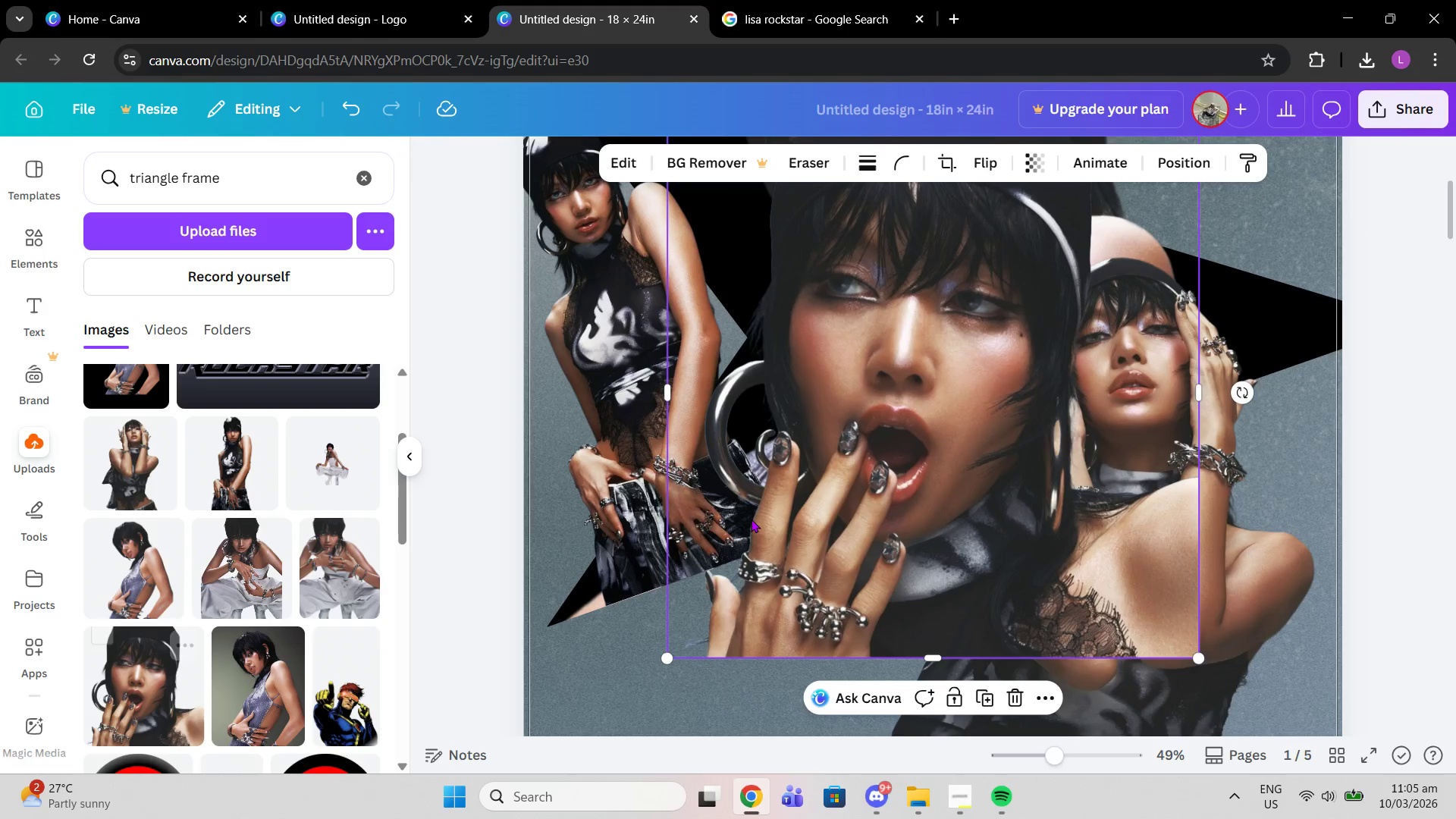 
scroll: coordinate [752, 519], scroll_direction: up, amount: 1.0
 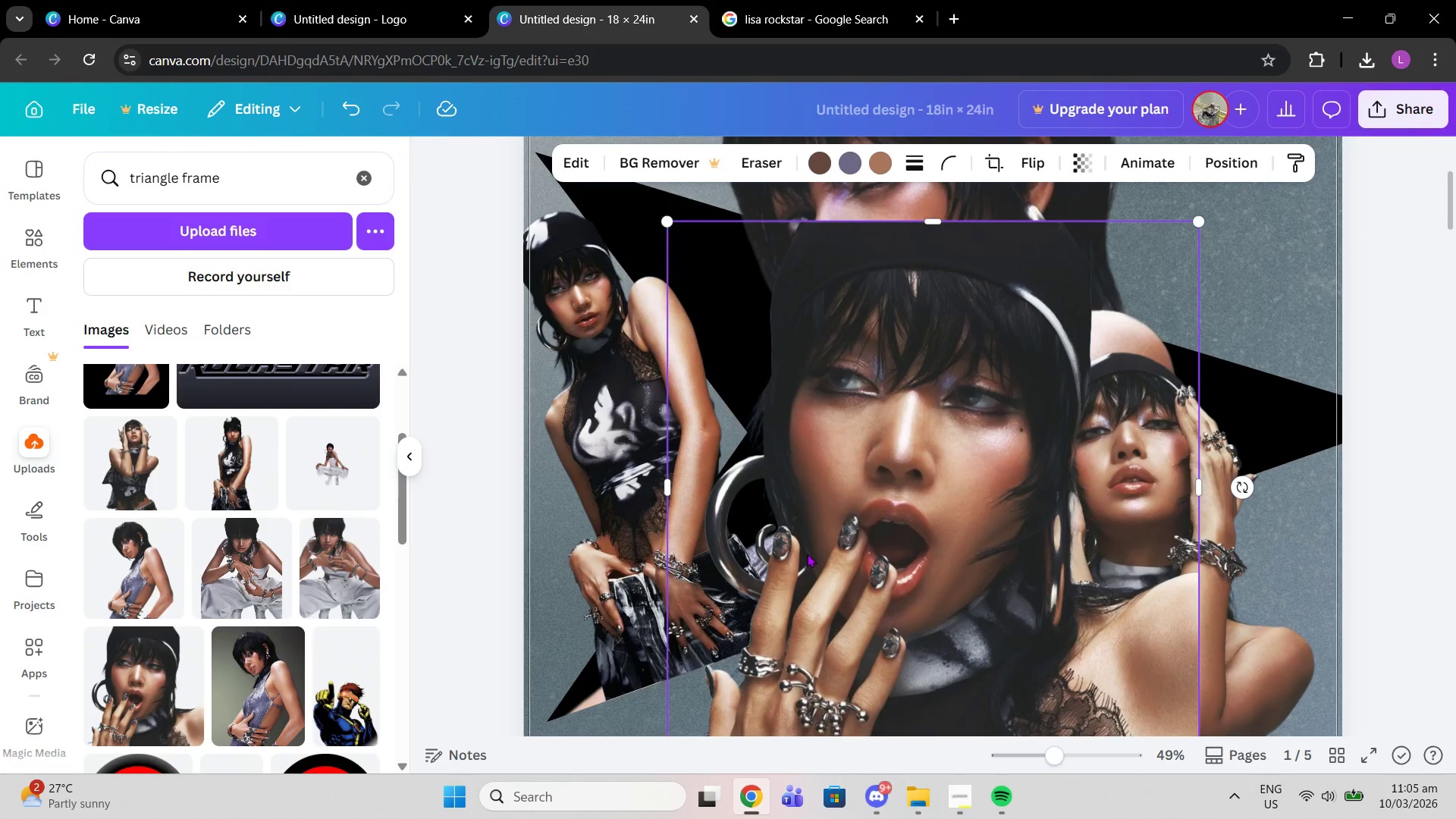 
left_click_drag(start_coordinate=[807, 554], to_coordinate=[1018, 567])
 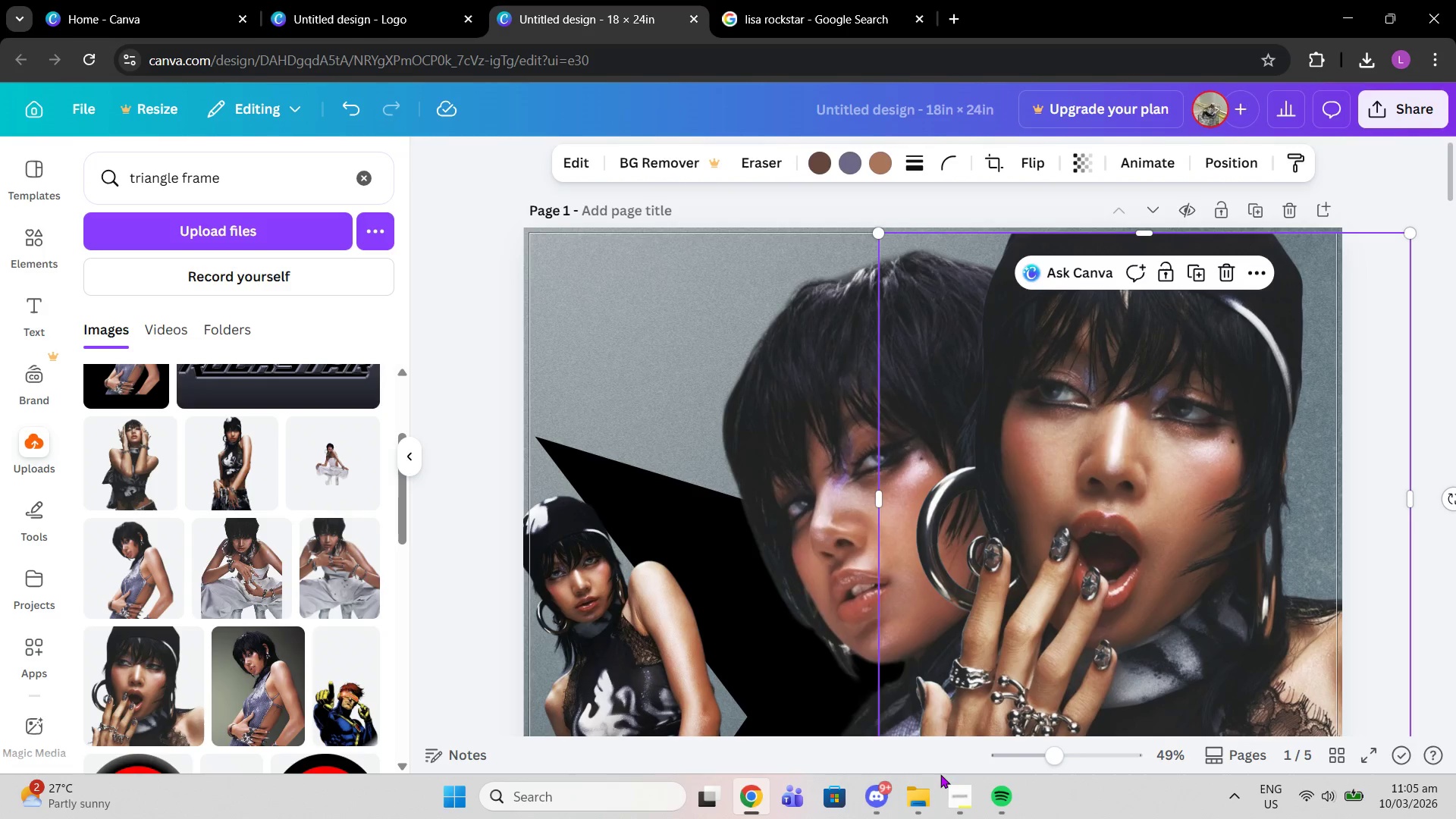 
scroll: coordinate [1072, 376], scroll_direction: up, amount: 3.0
 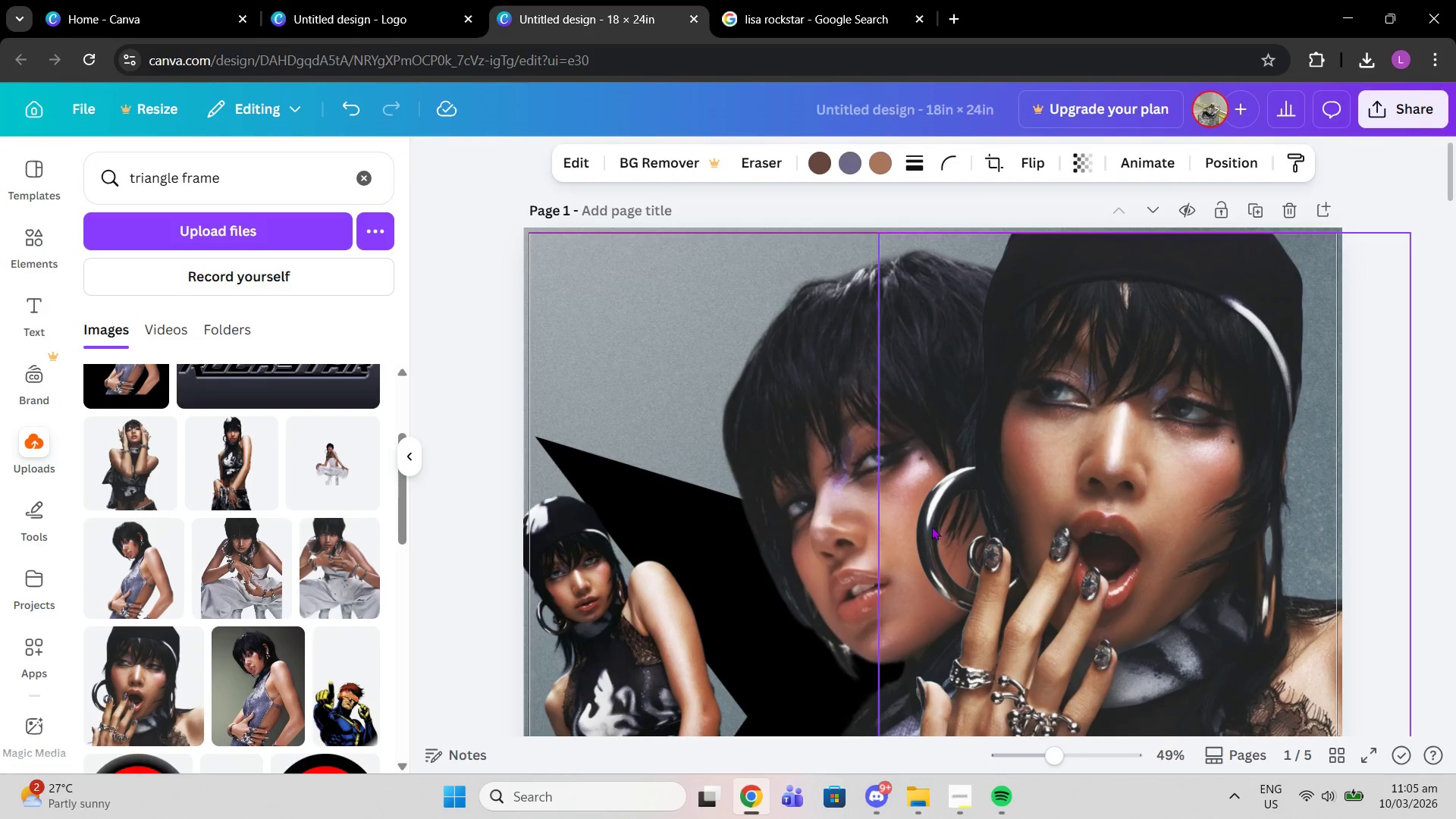 
scroll: coordinate [913, 711], scroll_direction: down, amount: 1.0
 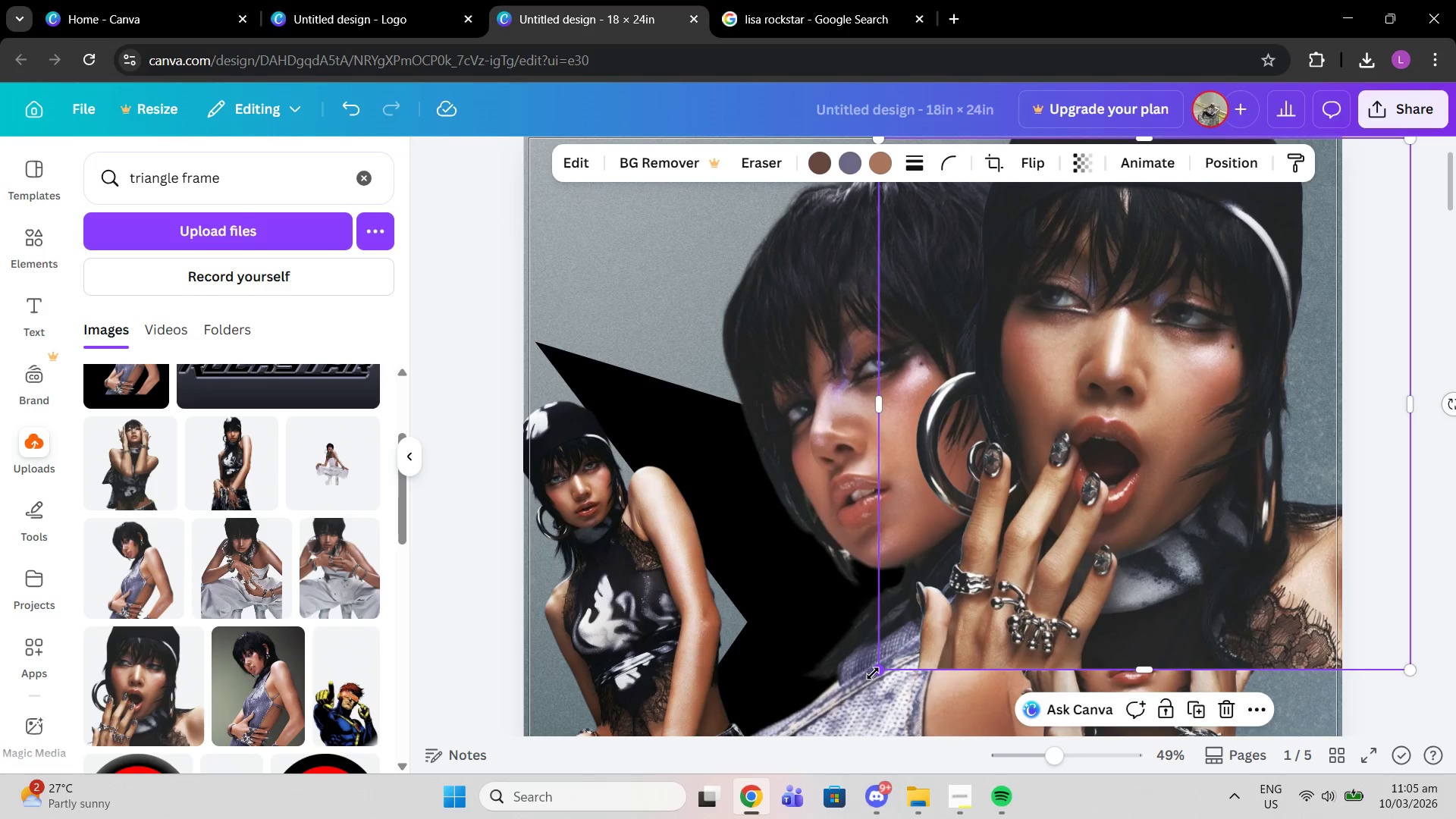 
left_click_drag(start_coordinate=[873, 673], to_coordinate=[1130, 427])
 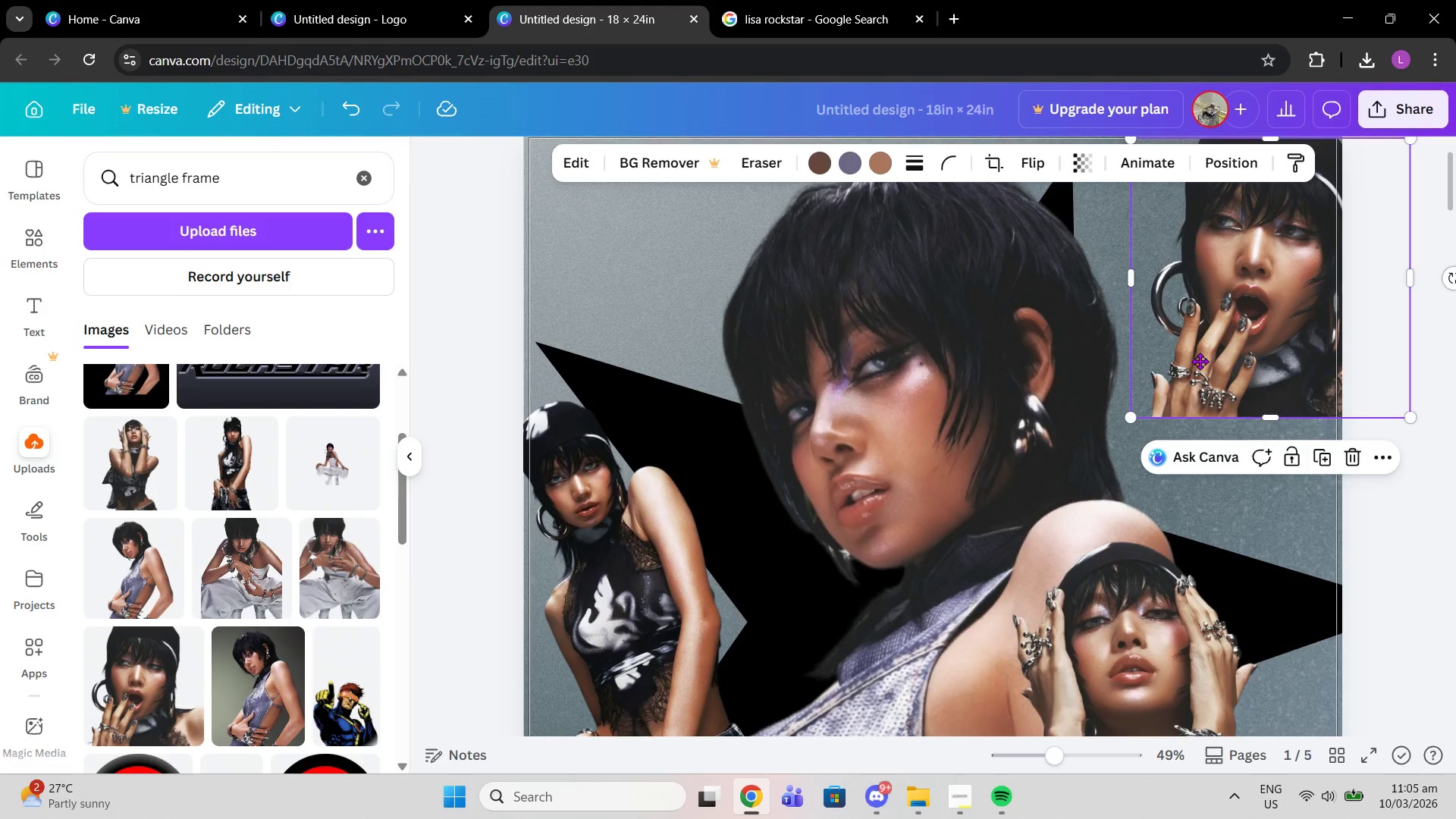 
left_click_drag(start_coordinate=[1191, 323], to_coordinate=[690, 503])
 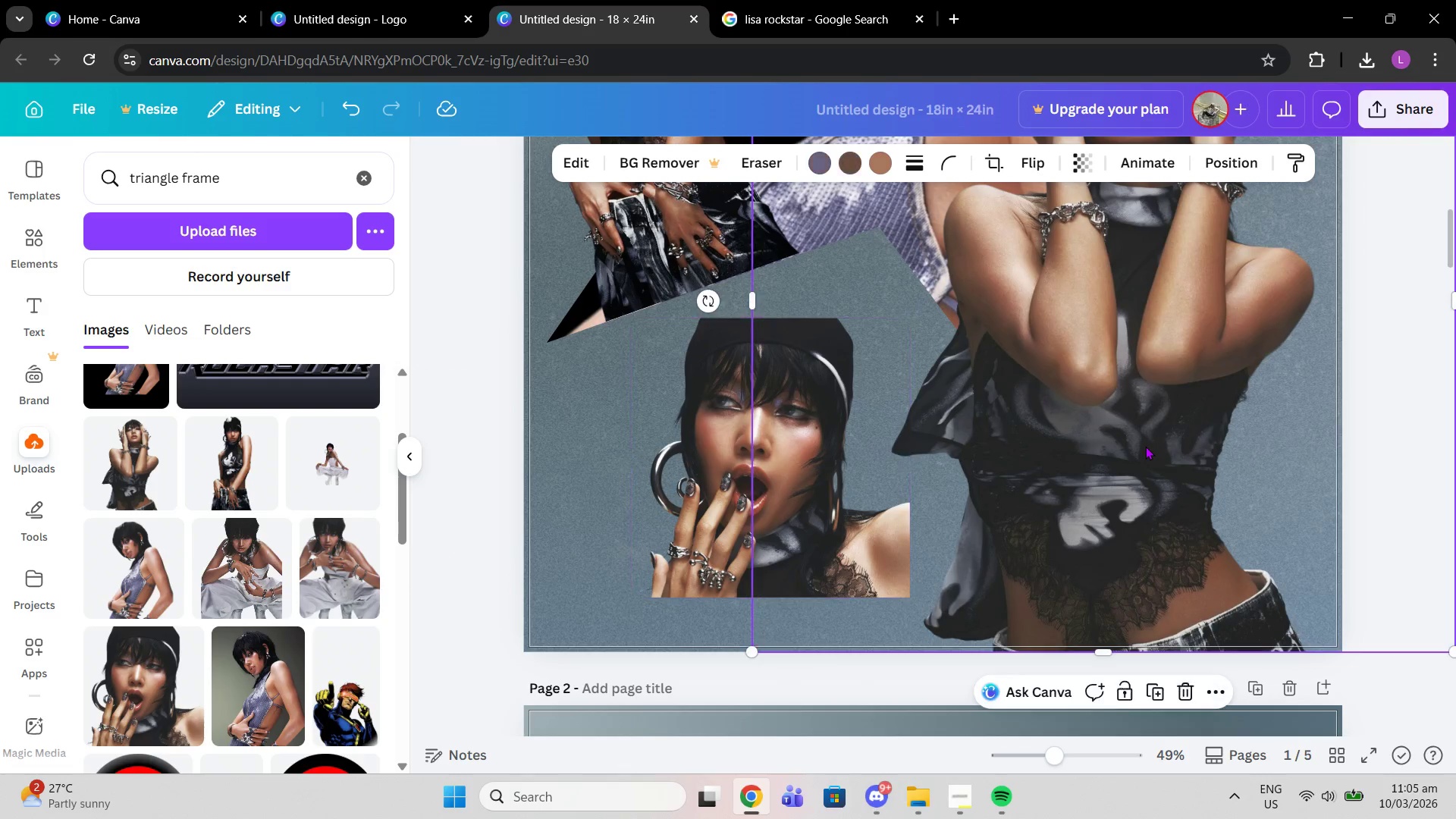 
scroll: coordinate [711, 643], scroll_direction: down, amount: 6.0
 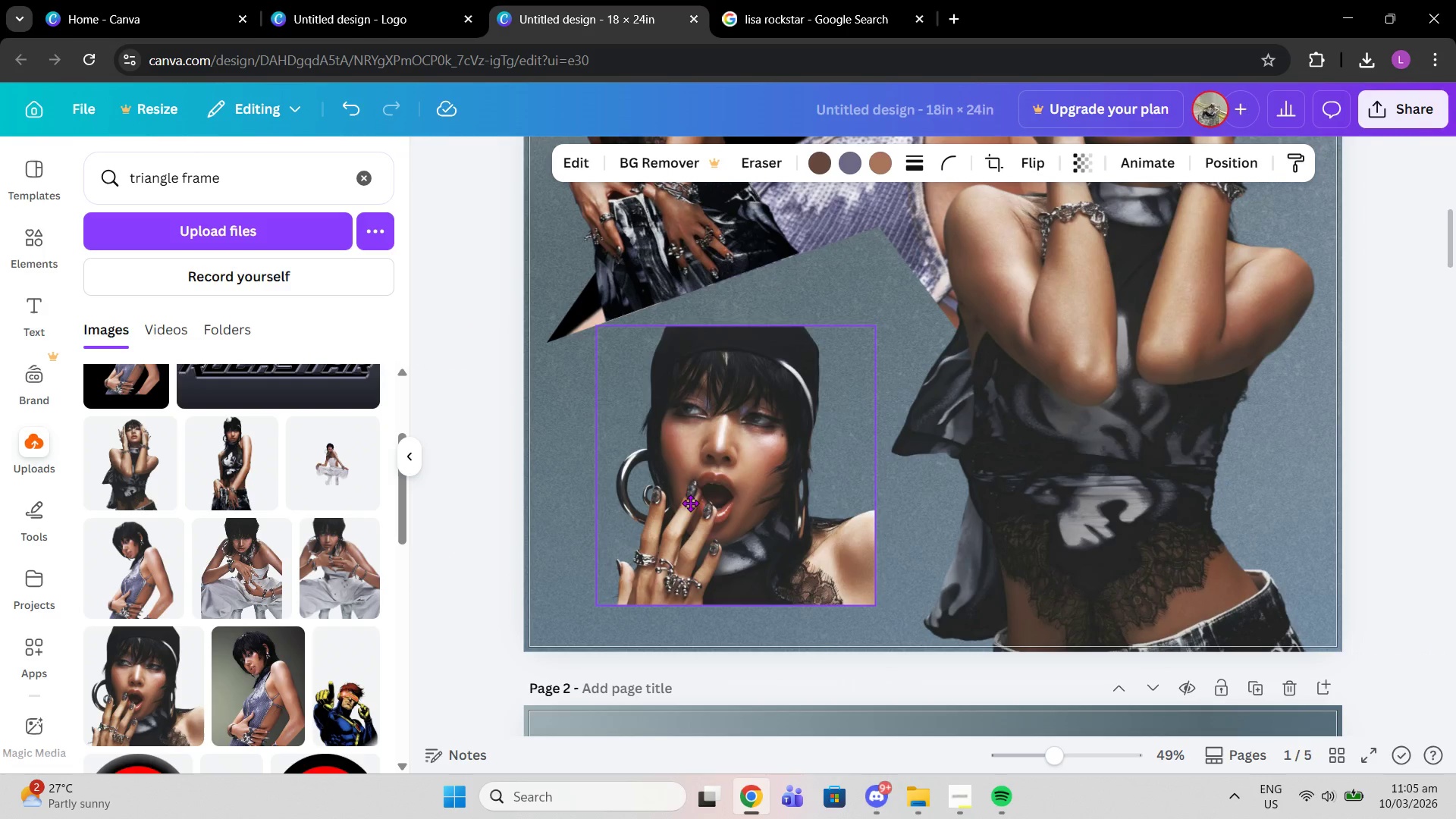 
left_click([1145, 446])
 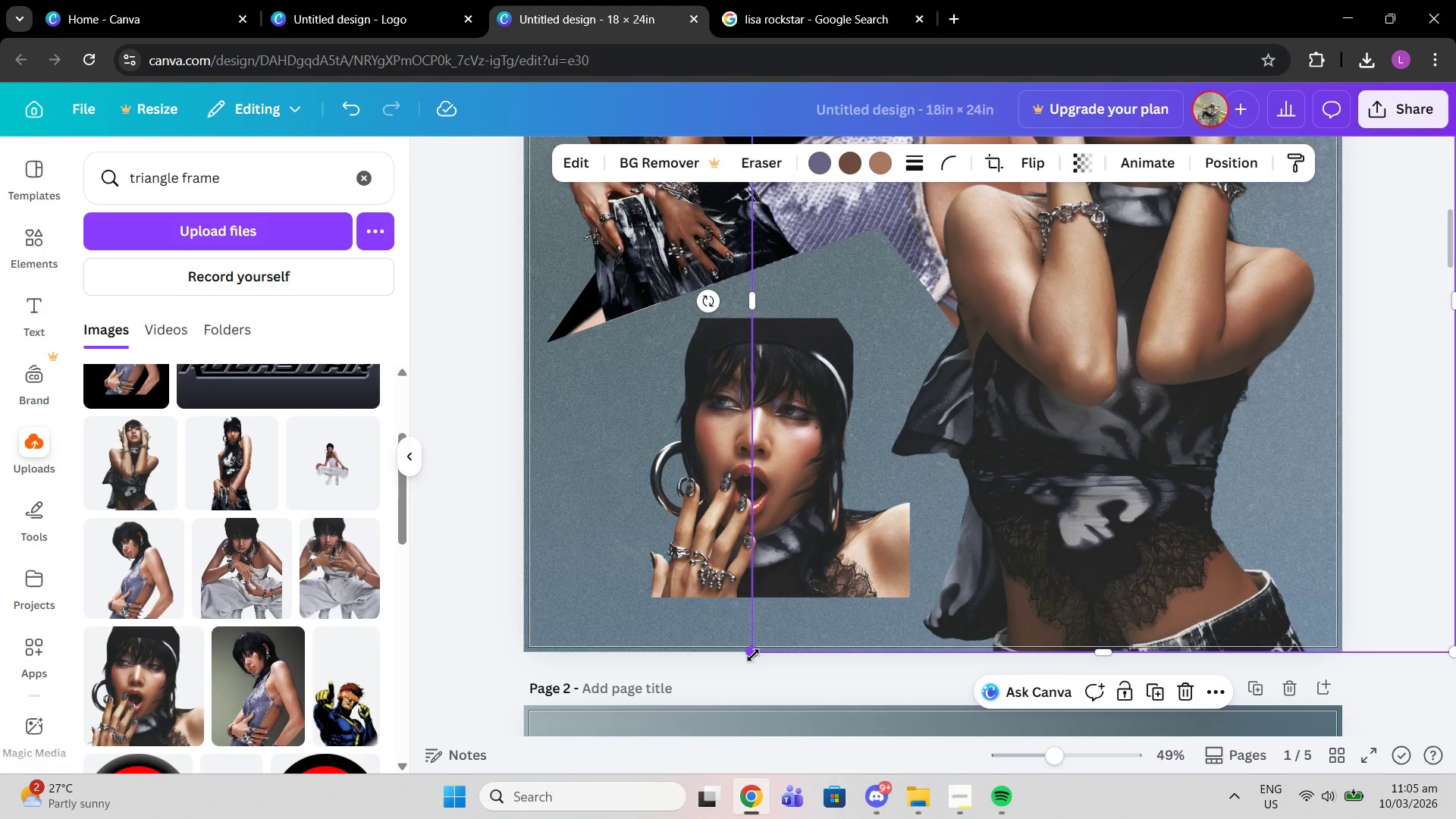 
left_click_drag(start_coordinate=[753, 655], to_coordinate=[777, 630])
 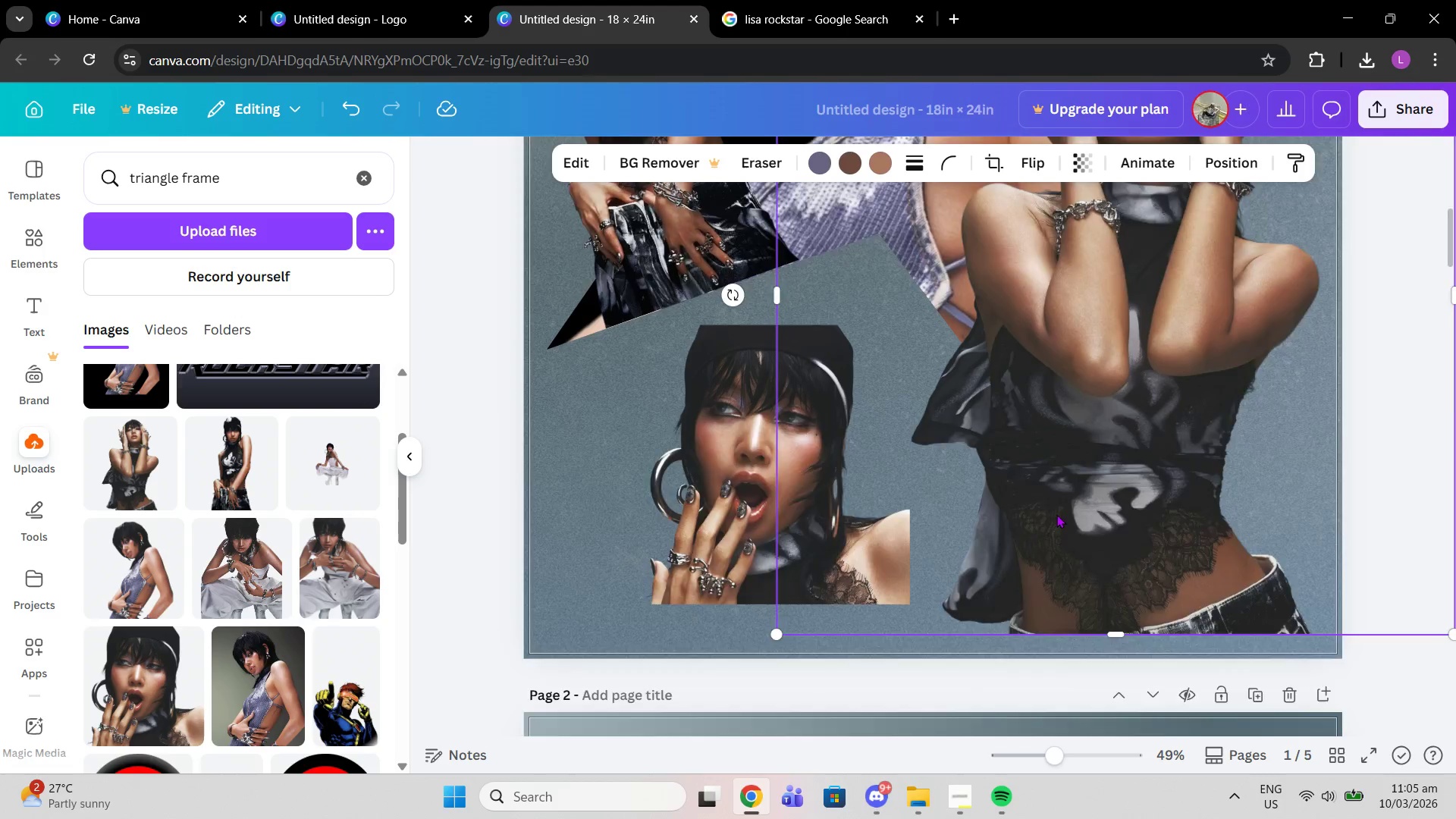 
scroll: coordinate [1056, 514], scroll_direction: up, amount: 2.0
 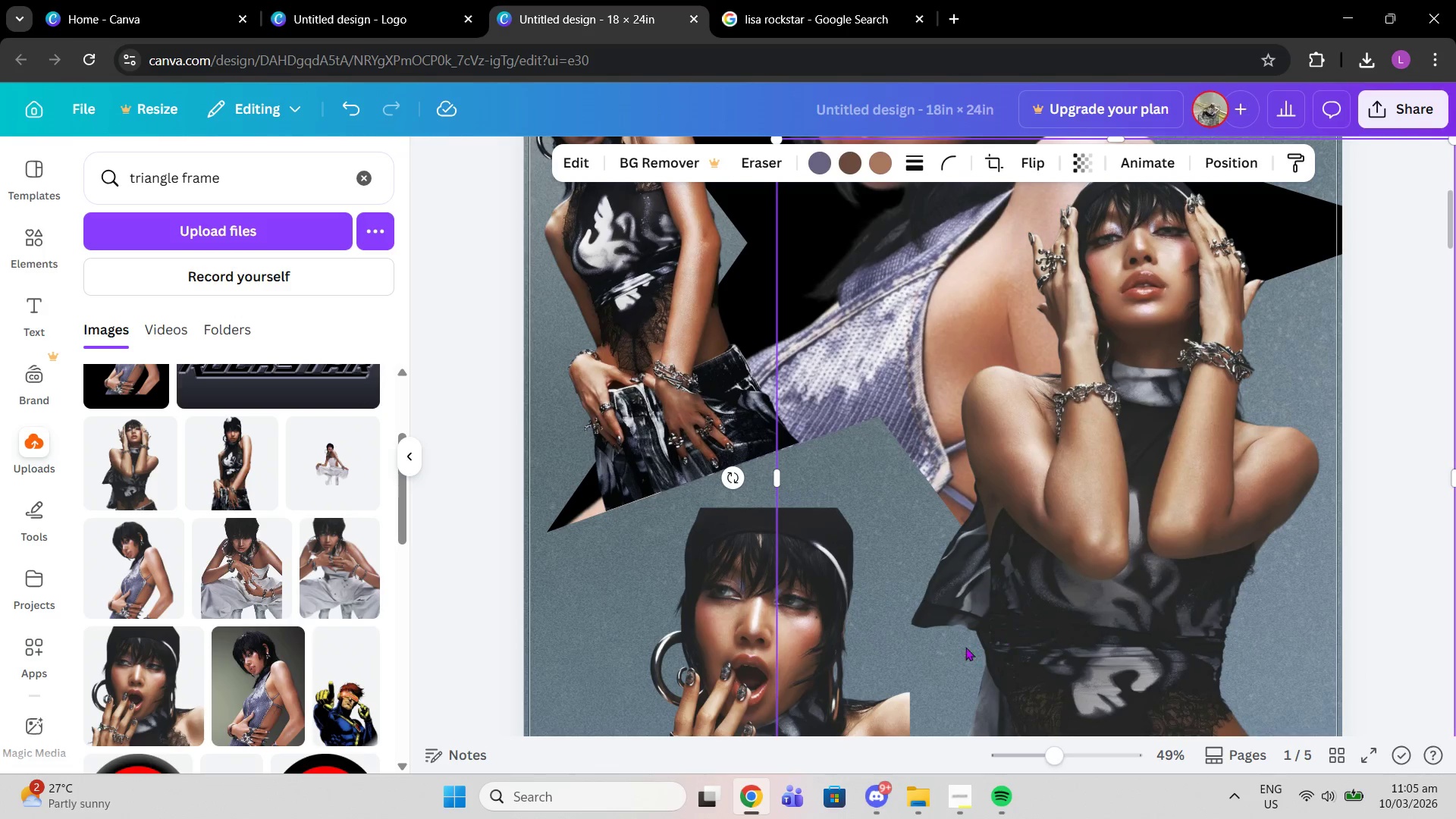 
scroll: coordinate [965, 611], scroll_direction: down, amount: 2.0
 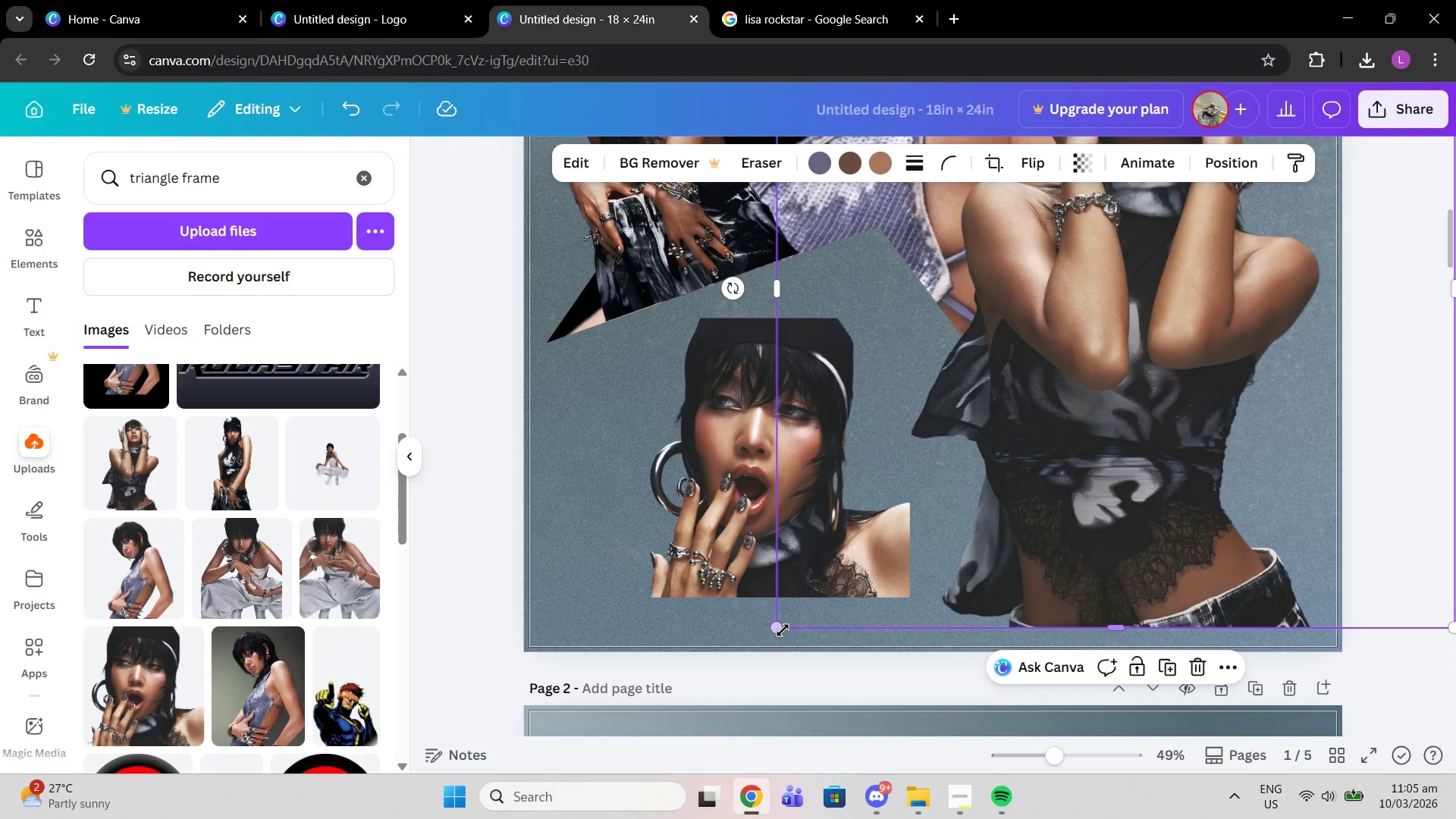 
left_click_drag(start_coordinate=[780, 630], to_coordinate=[804, 603])
 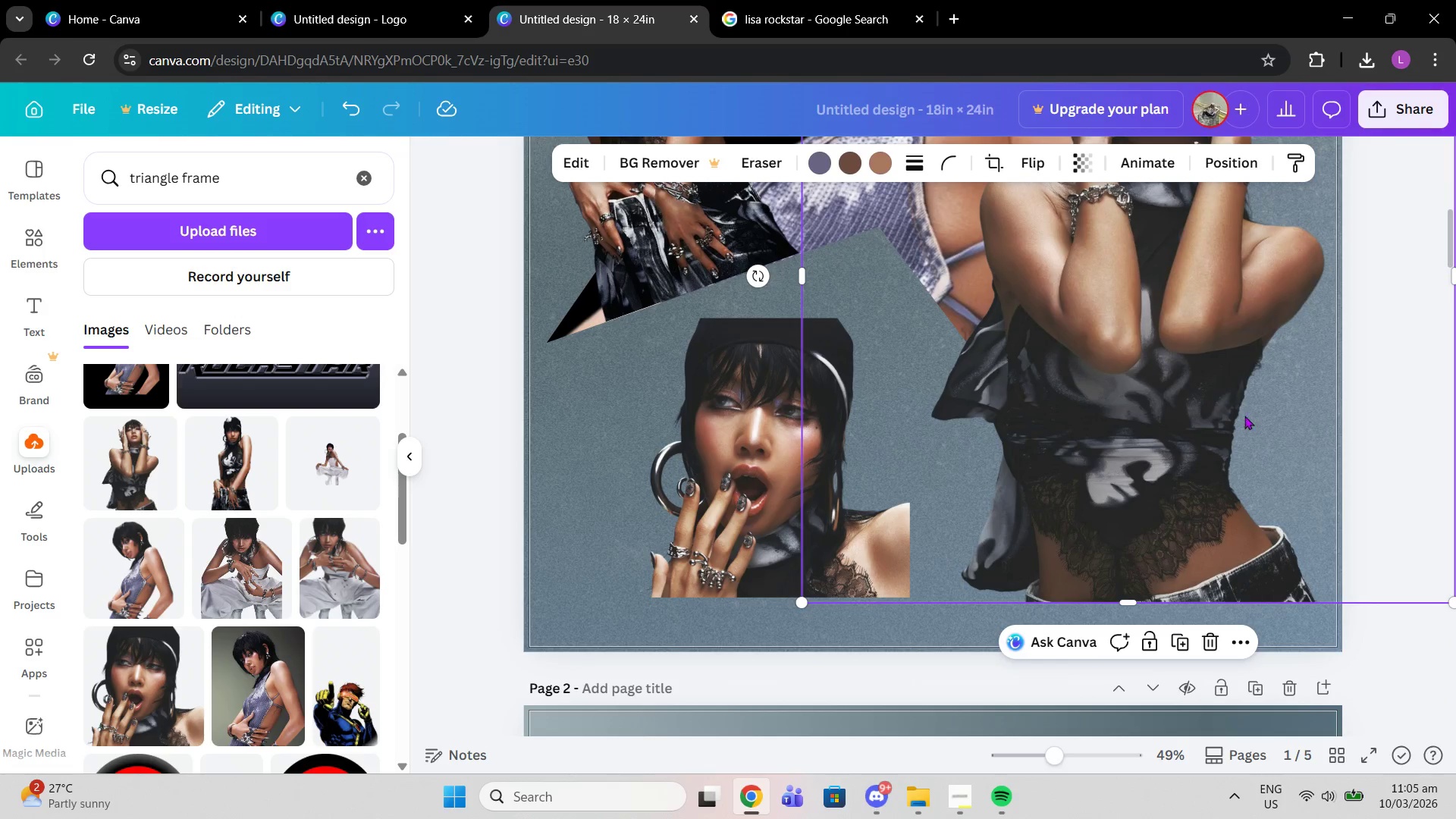 
left_click_drag(start_coordinate=[1244, 406], to_coordinate=[1200, 450])
 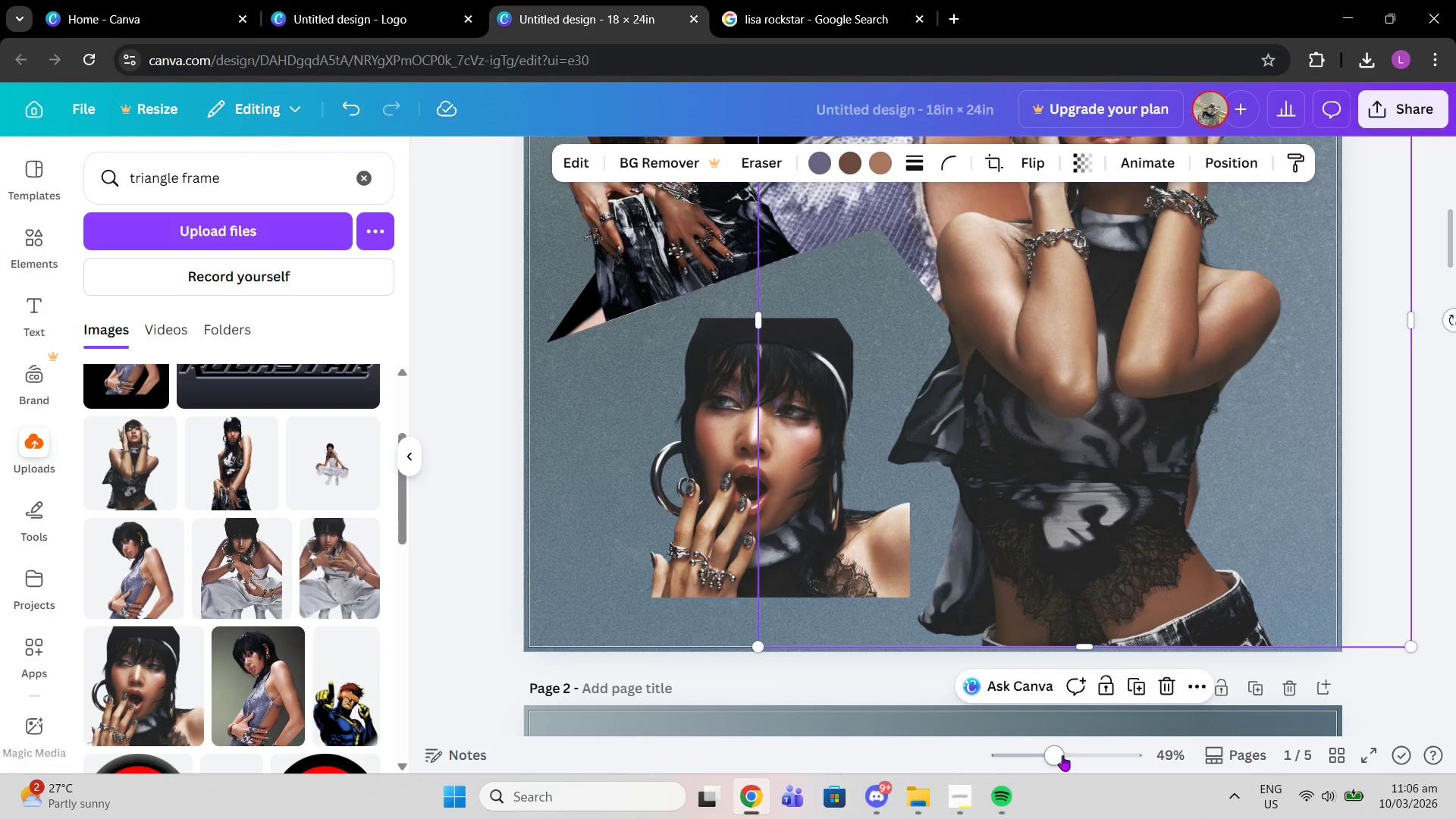 
left_click_drag(start_coordinate=[1060, 755], to_coordinate=[1039, 750])
 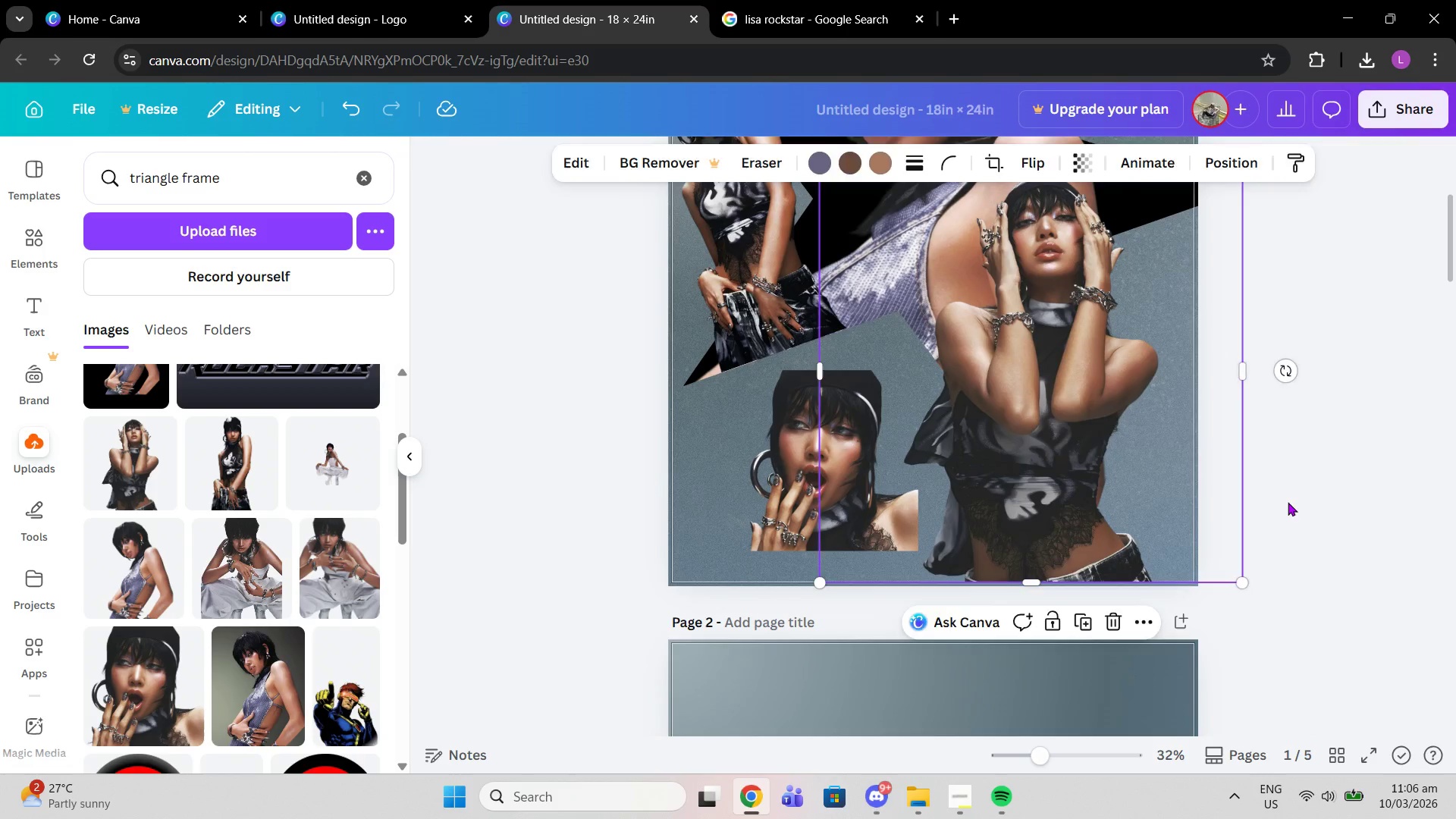 
left_click([1288, 502])
 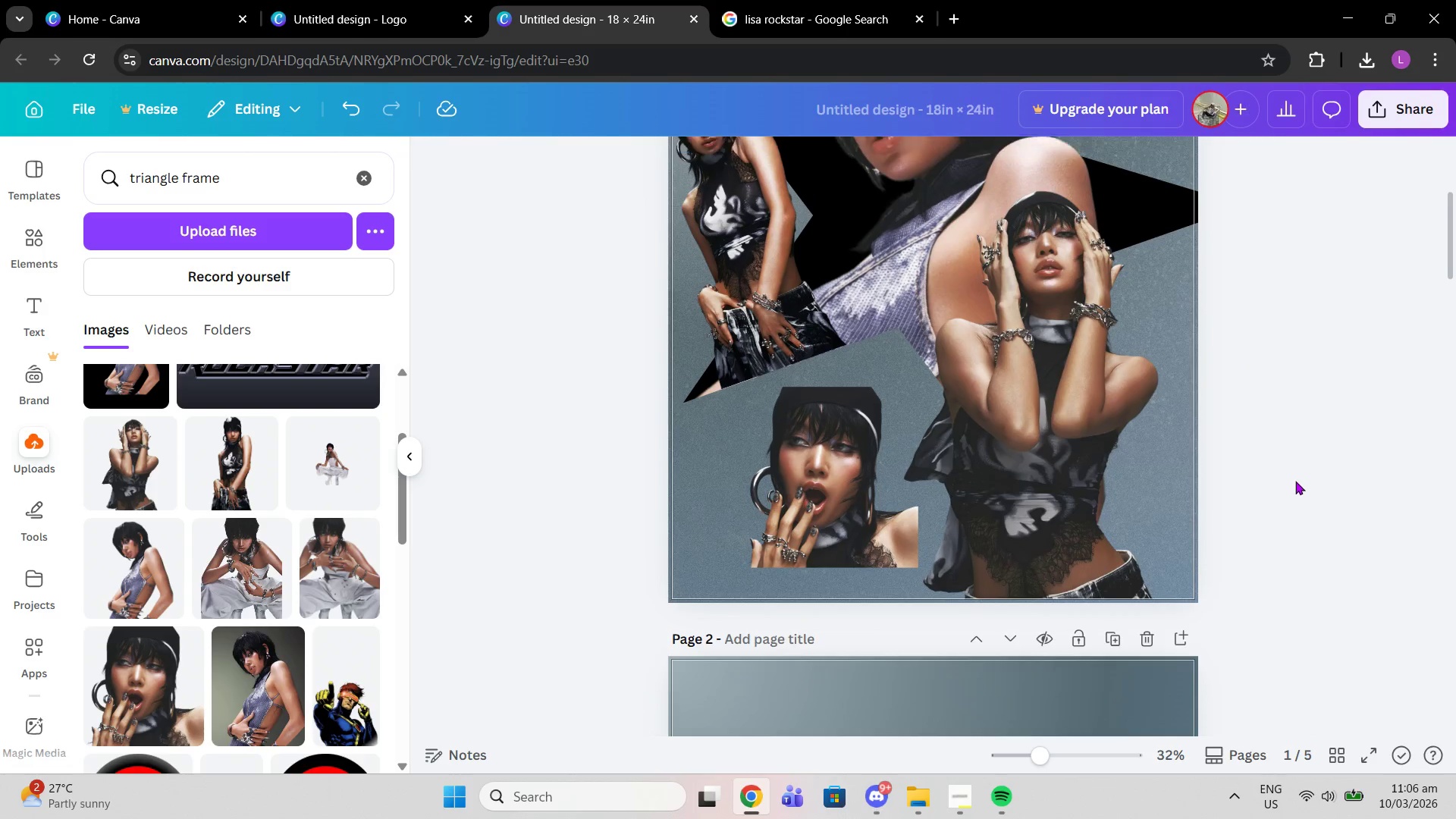 
scroll: coordinate [1301, 483], scroll_direction: up, amount: 2.0
 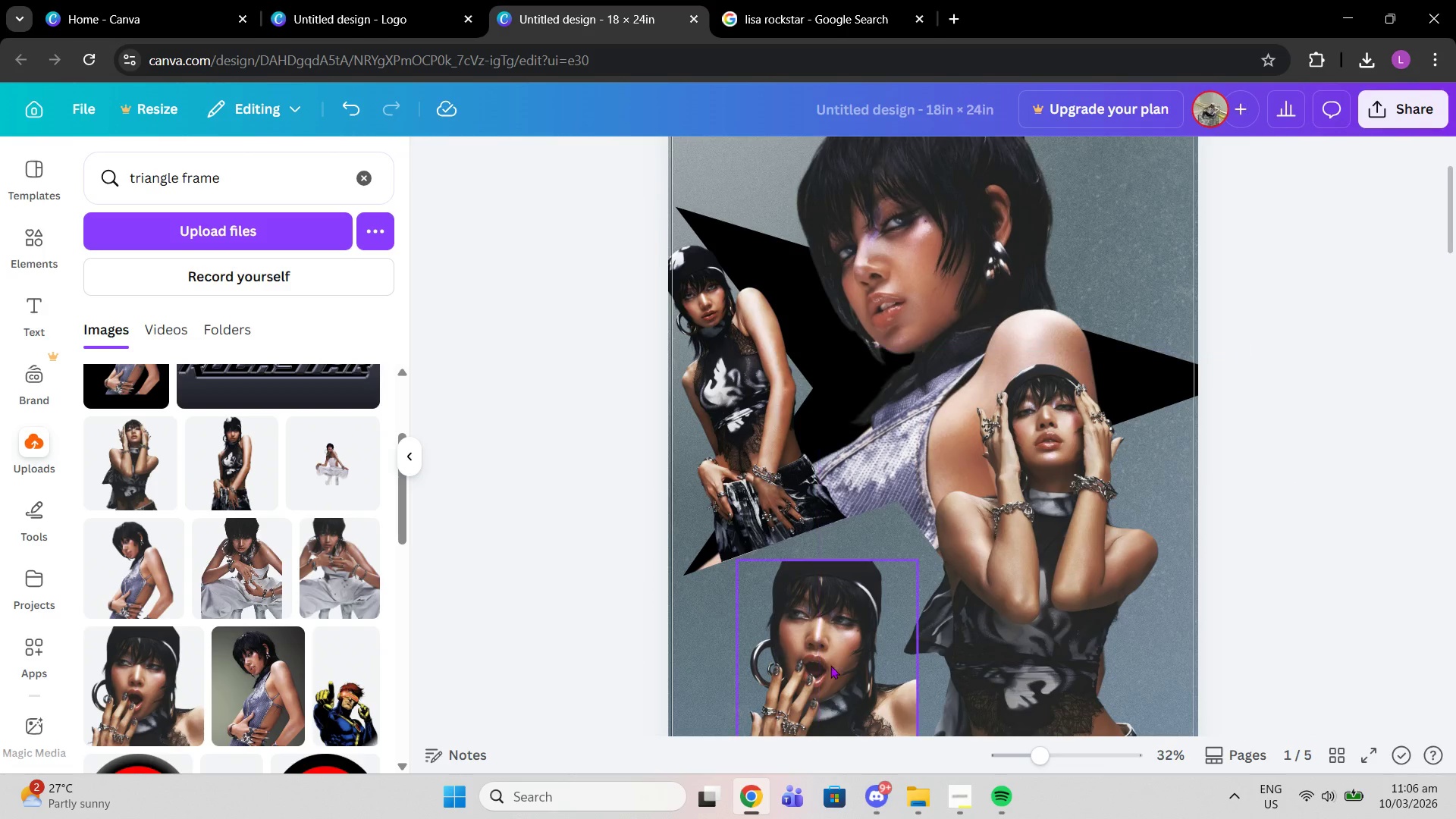 
left_click([821, 698])
 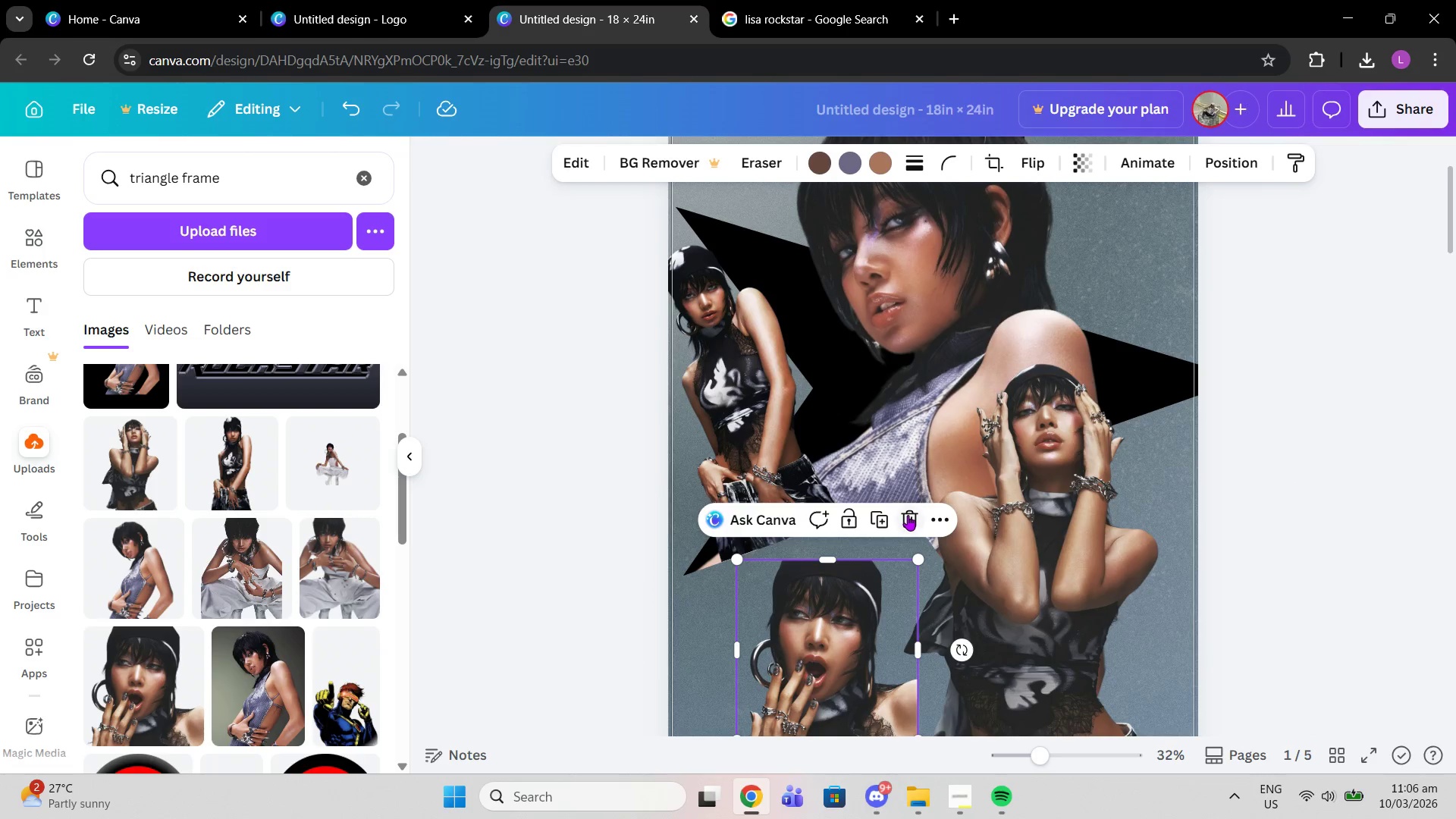 
left_click([908, 515])
 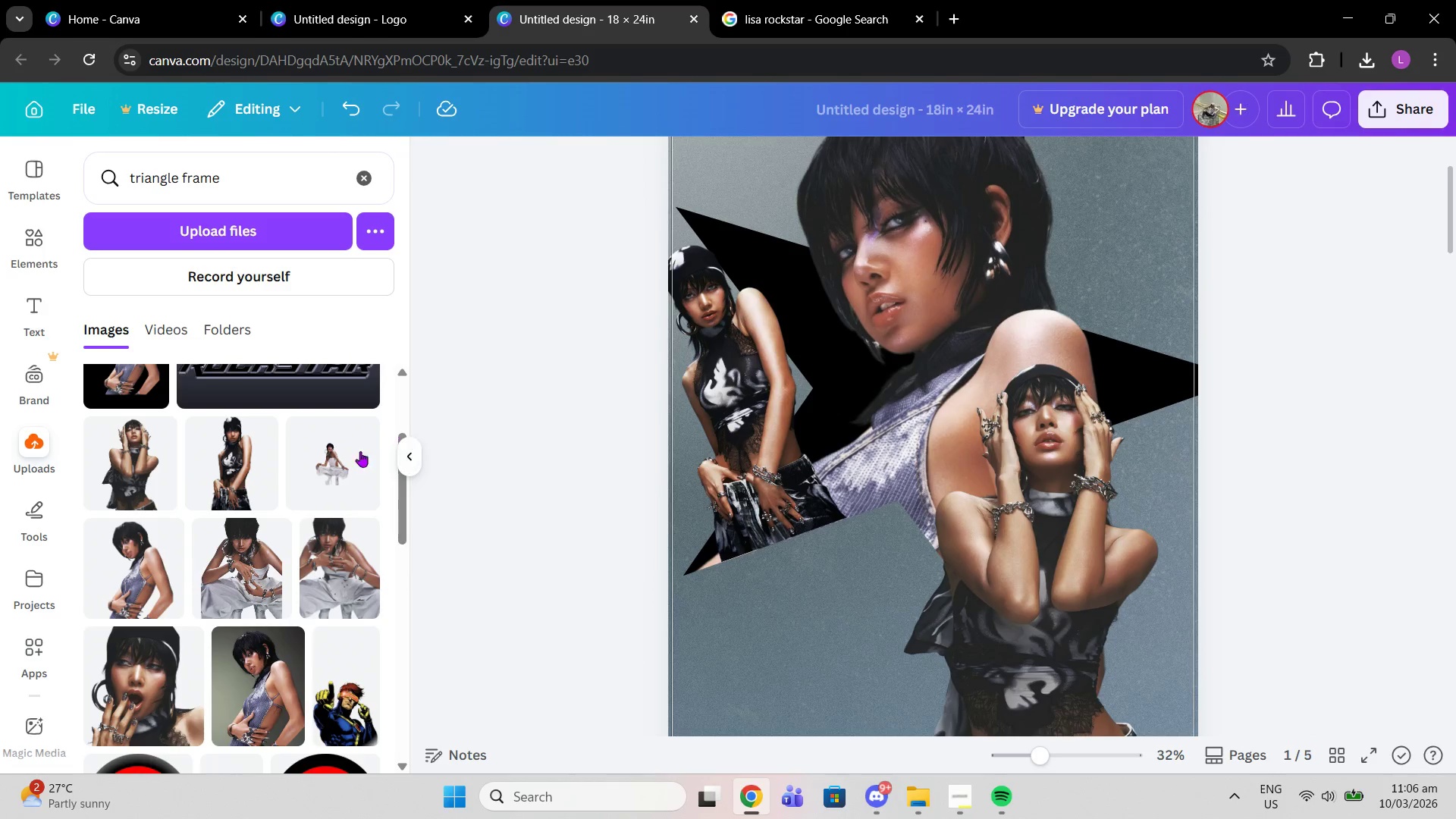 
left_click([322, 474])
 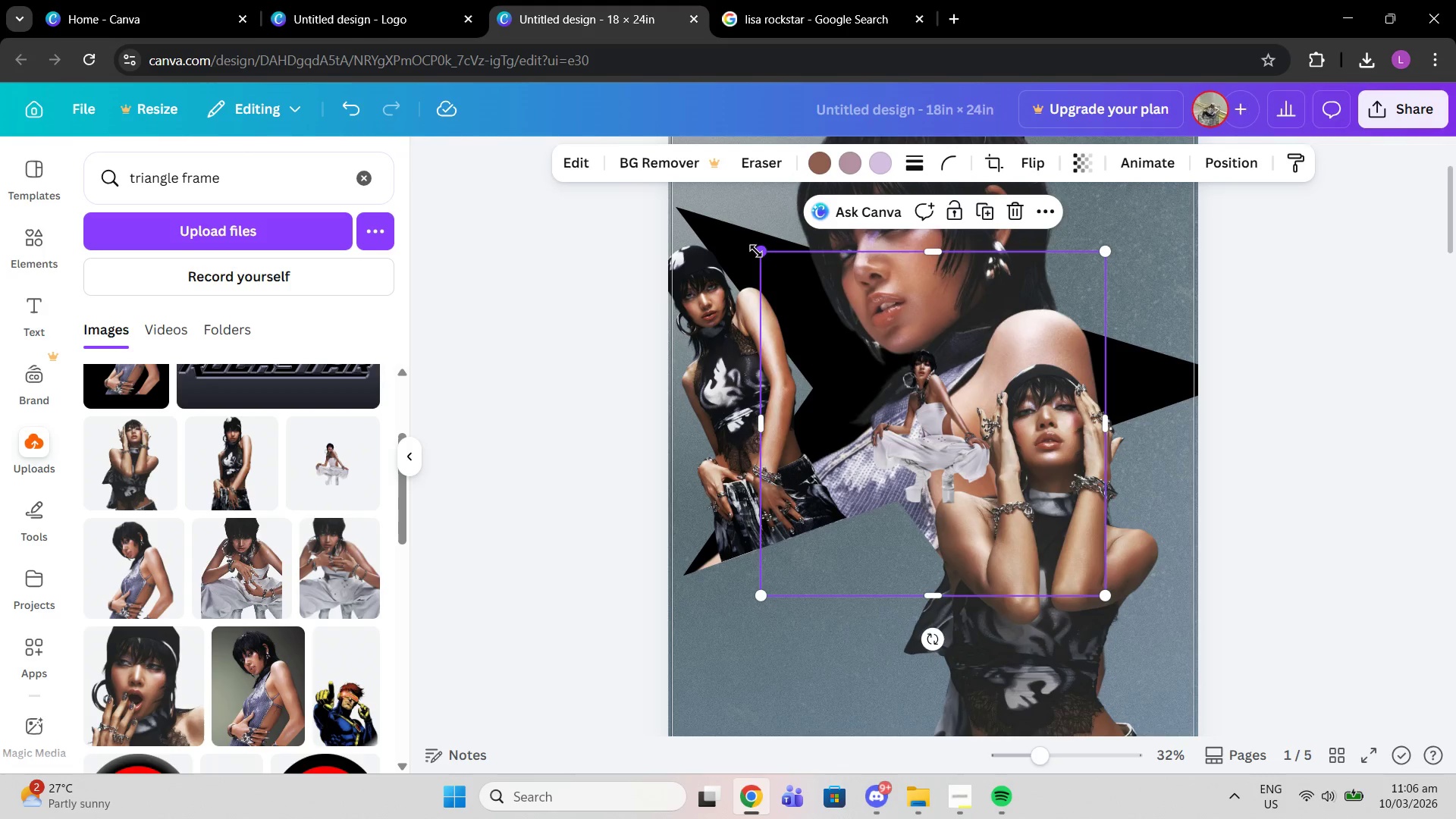 
left_click_drag(start_coordinate=[763, 251], to_coordinate=[587, 168])
 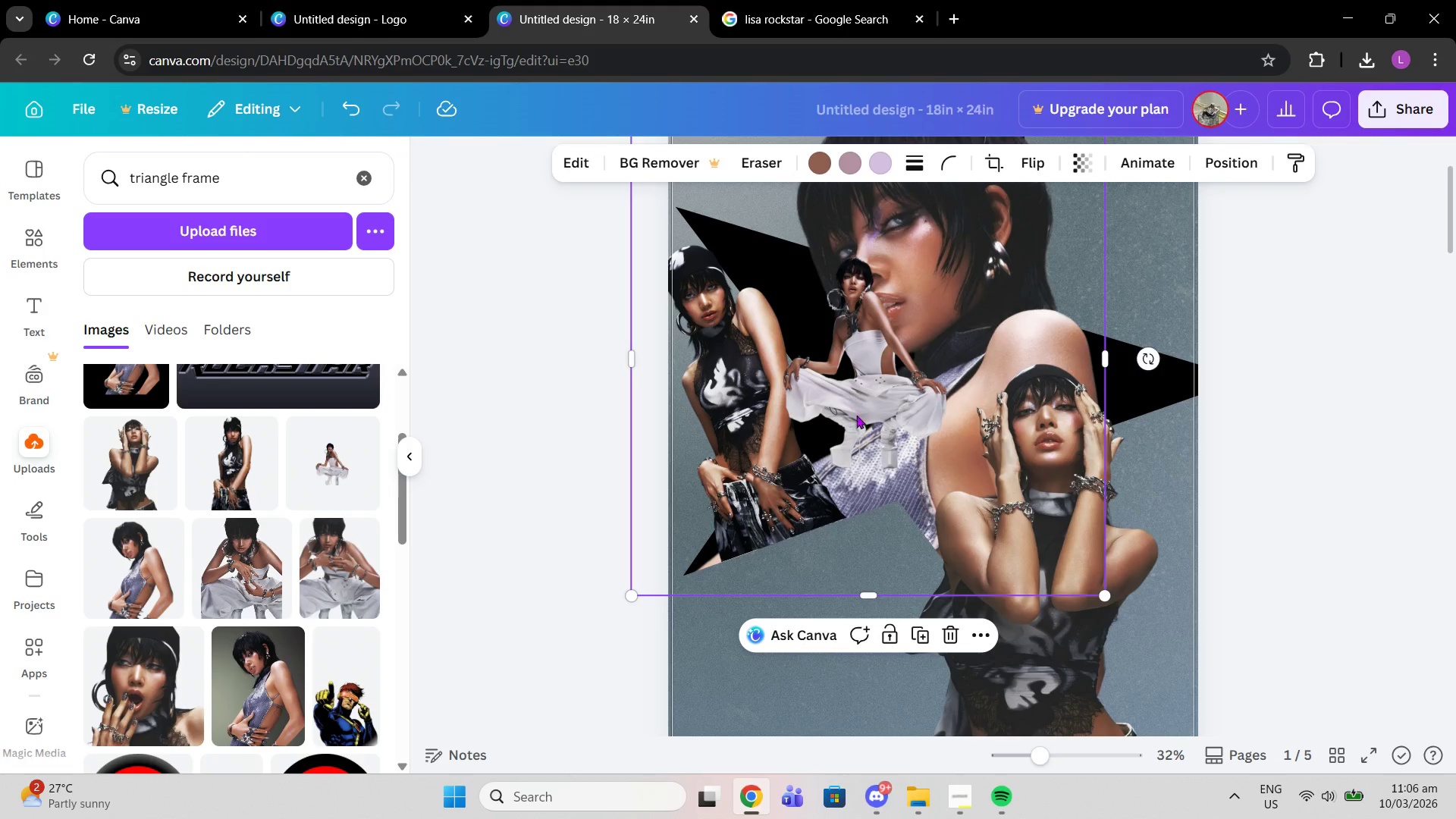 
left_click_drag(start_coordinate=[849, 392], to_coordinate=[814, 596])
 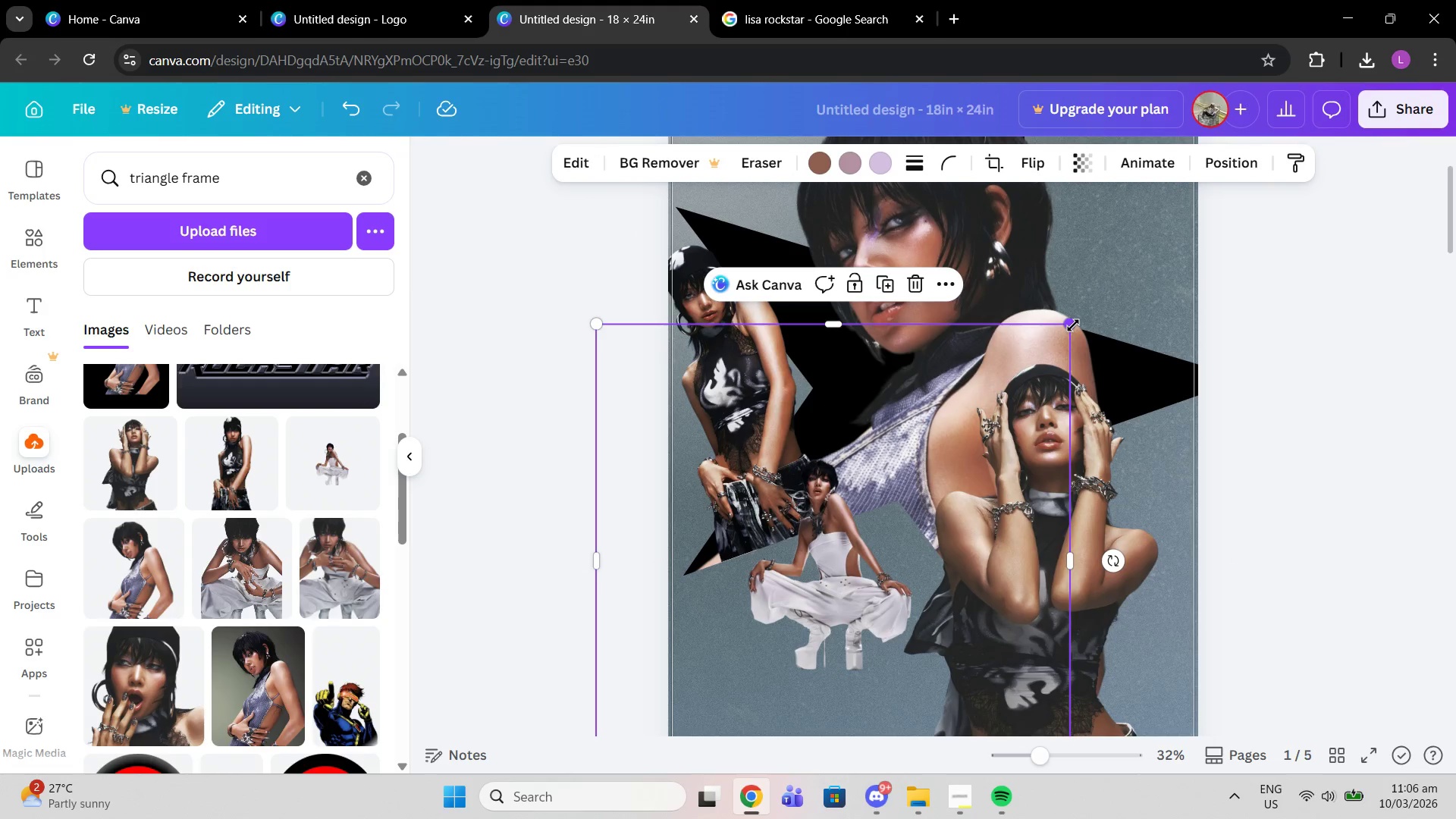 
left_click_drag(start_coordinate=[1073, 325], to_coordinate=[1163, 291])
 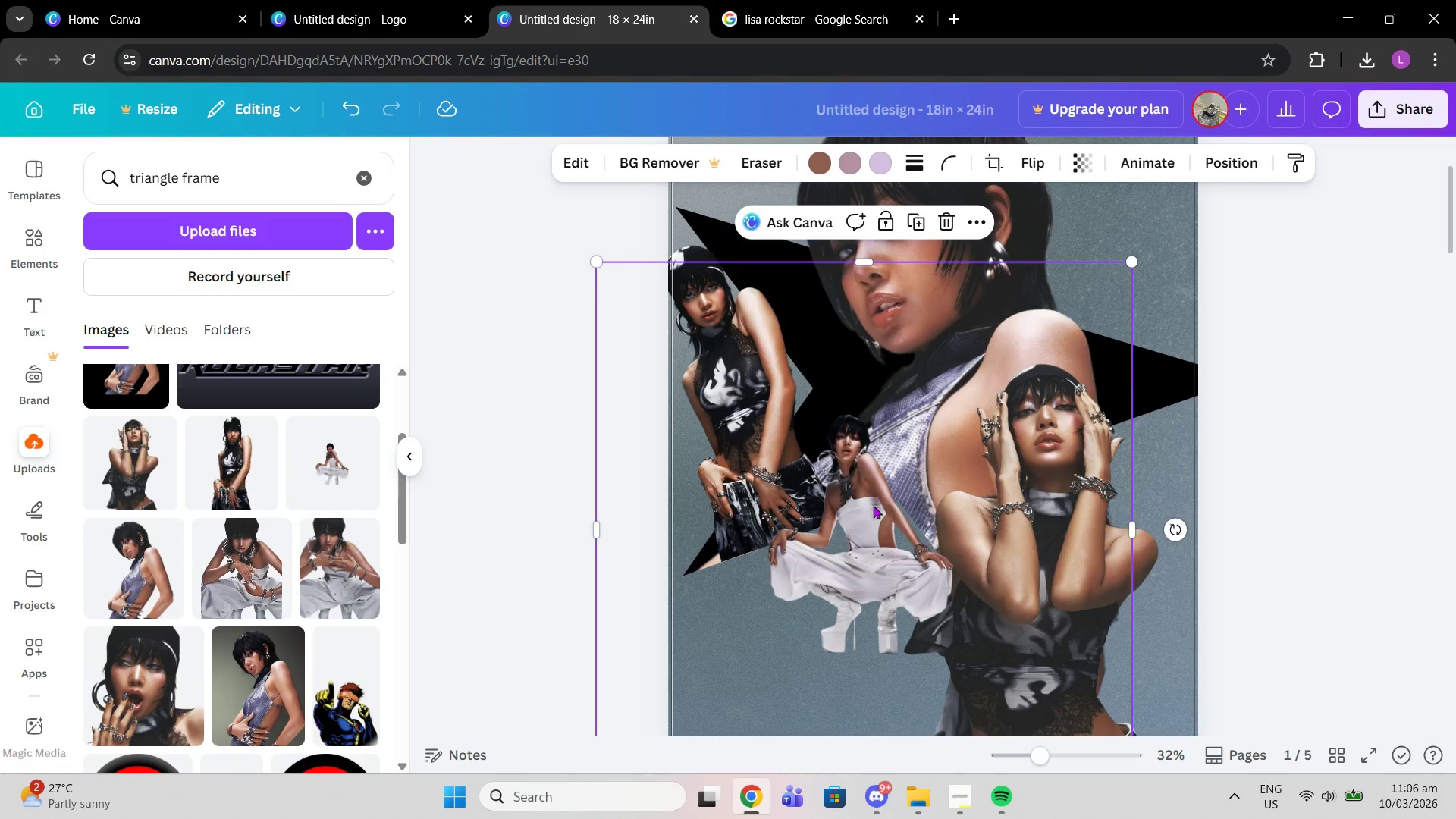 
left_click_drag(start_coordinate=[876, 499], to_coordinate=[856, 523])
 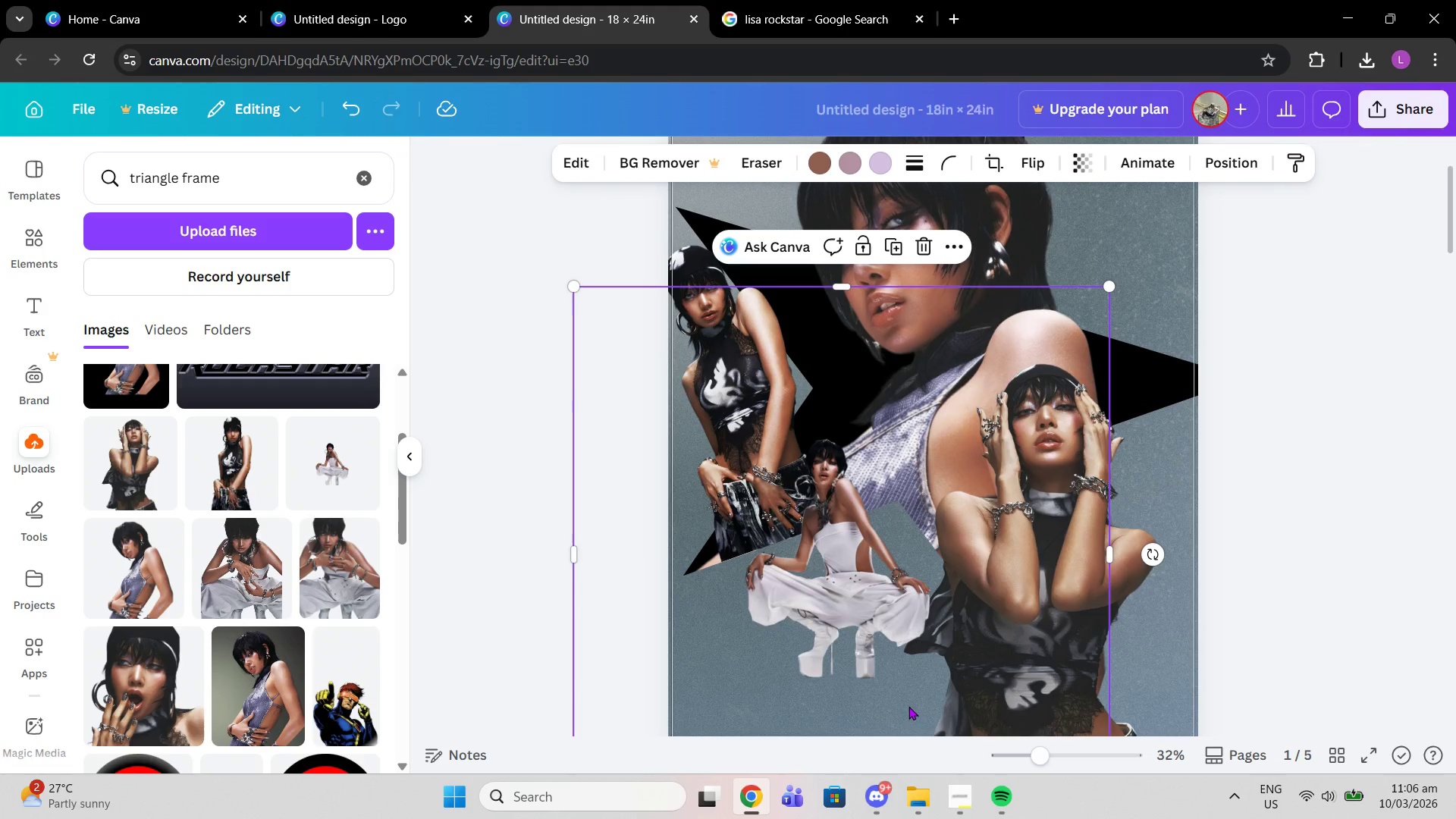 
left_click([907, 706])
 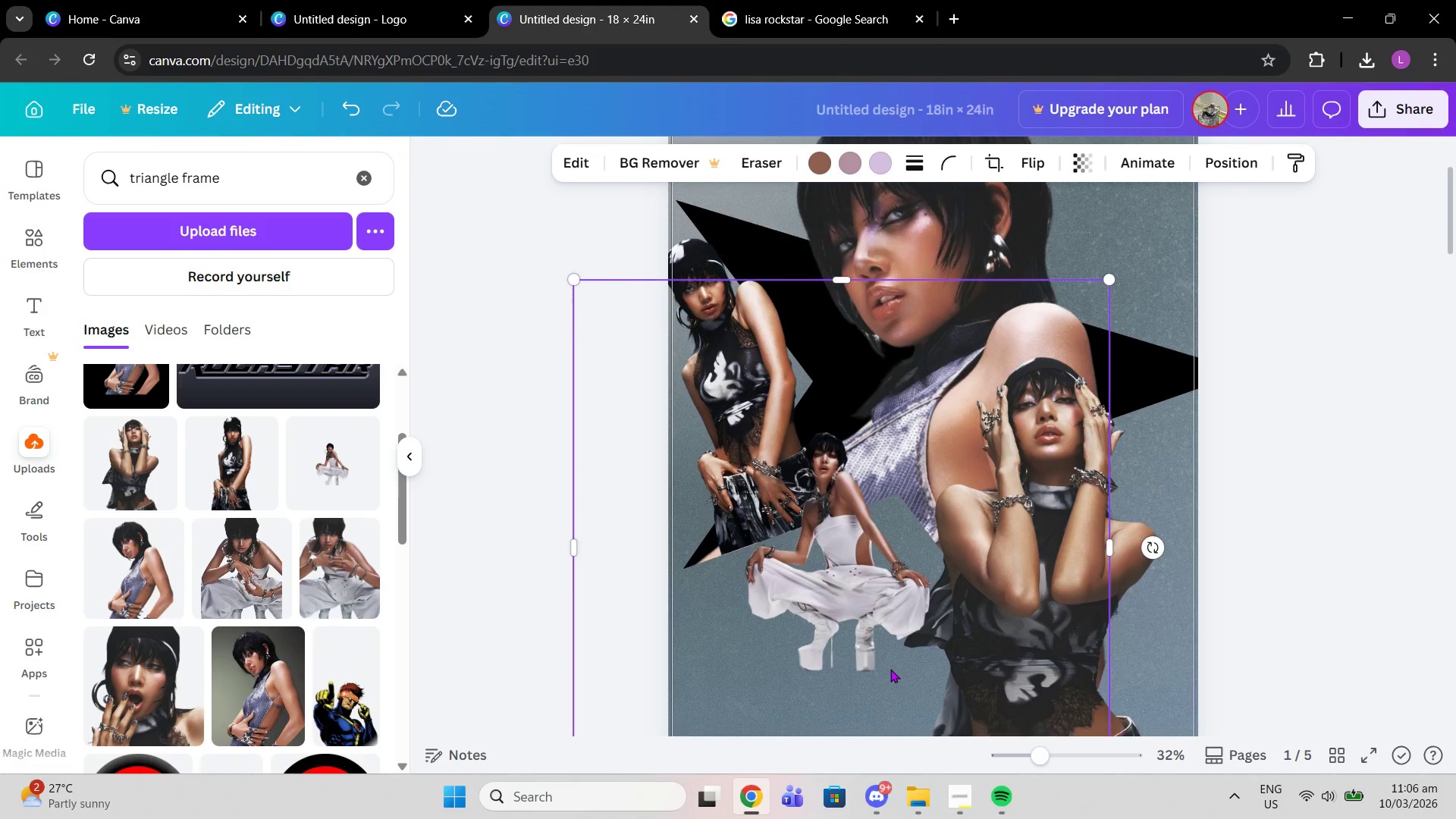 
scroll: coordinate [893, 670], scroll_direction: down, amount: 1.0
 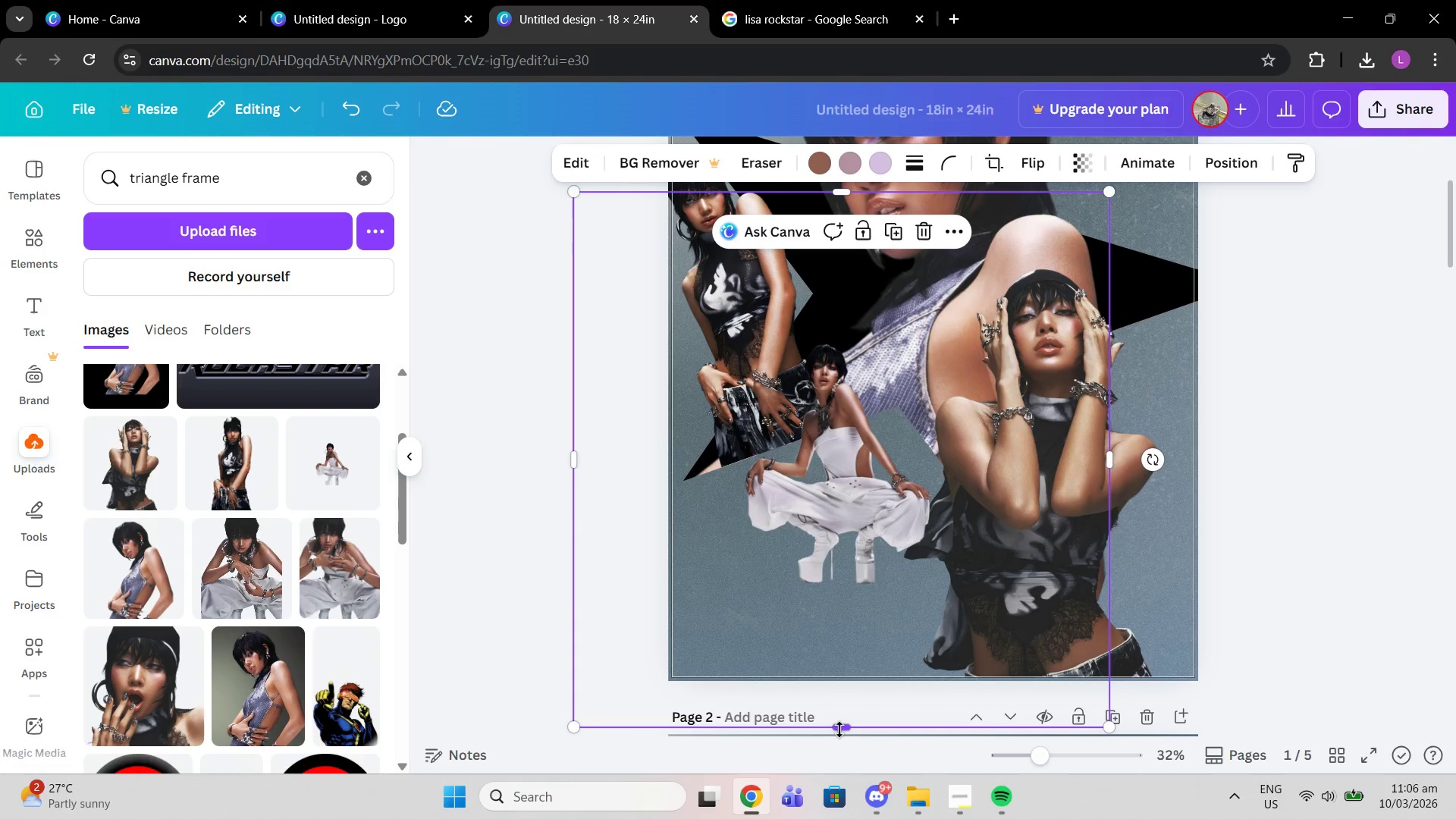 
left_click_drag(start_coordinate=[839, 730], to_coordinate=[855, 594])
 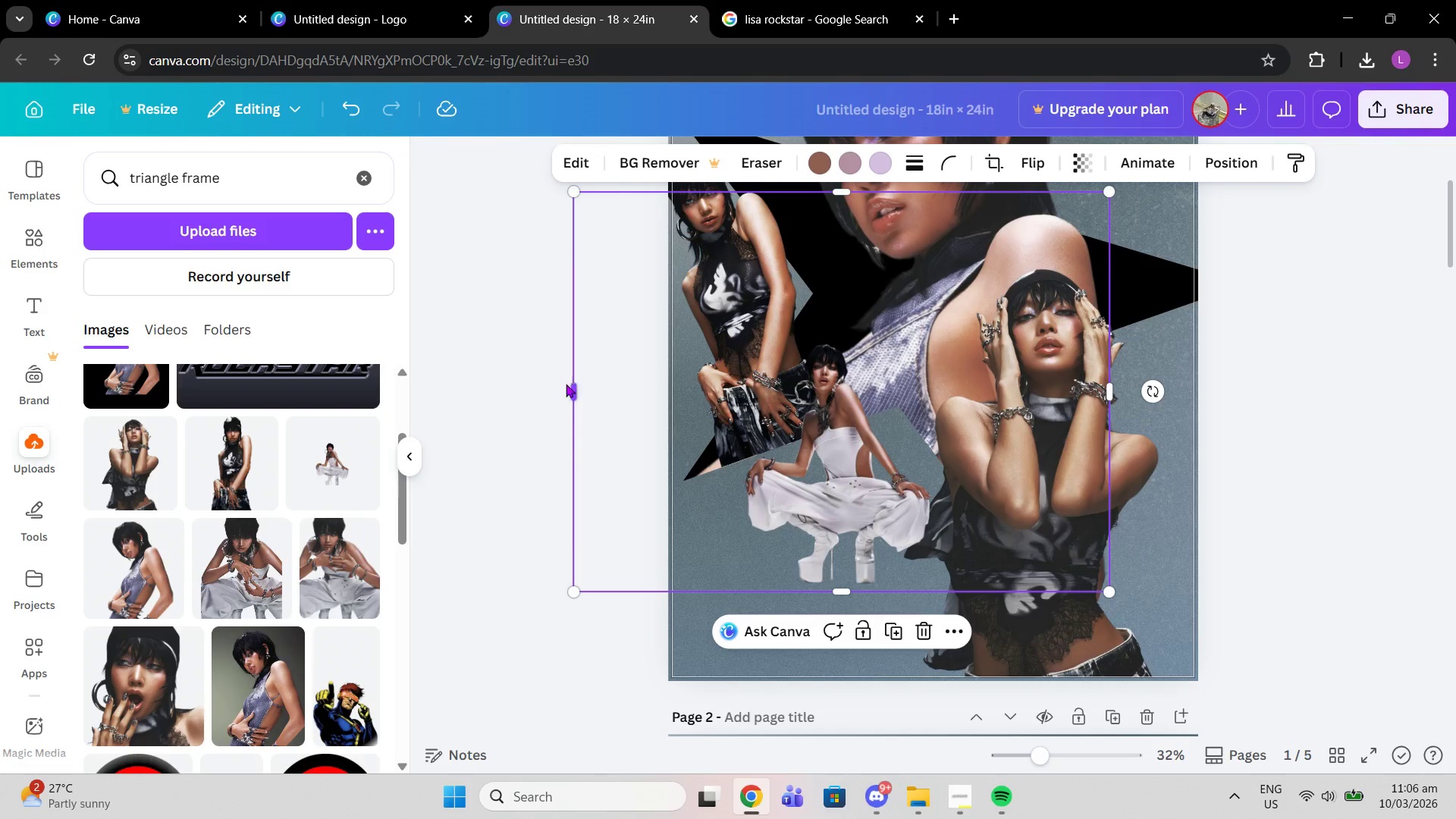 
left_click_drag(start_coordinate=[566, 384], to_coordinate=[609, 385])
 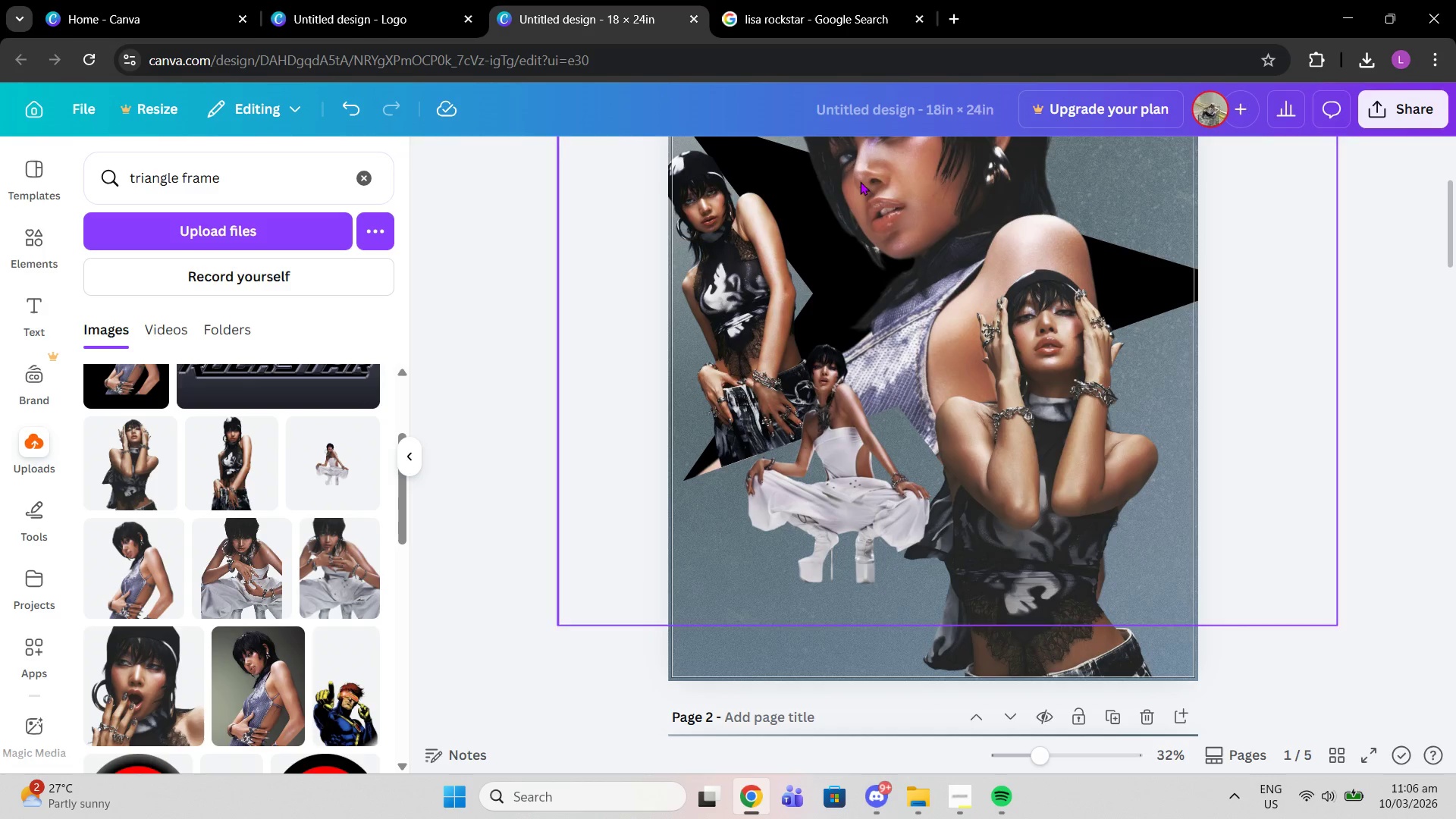 
left_click([839, 278])
 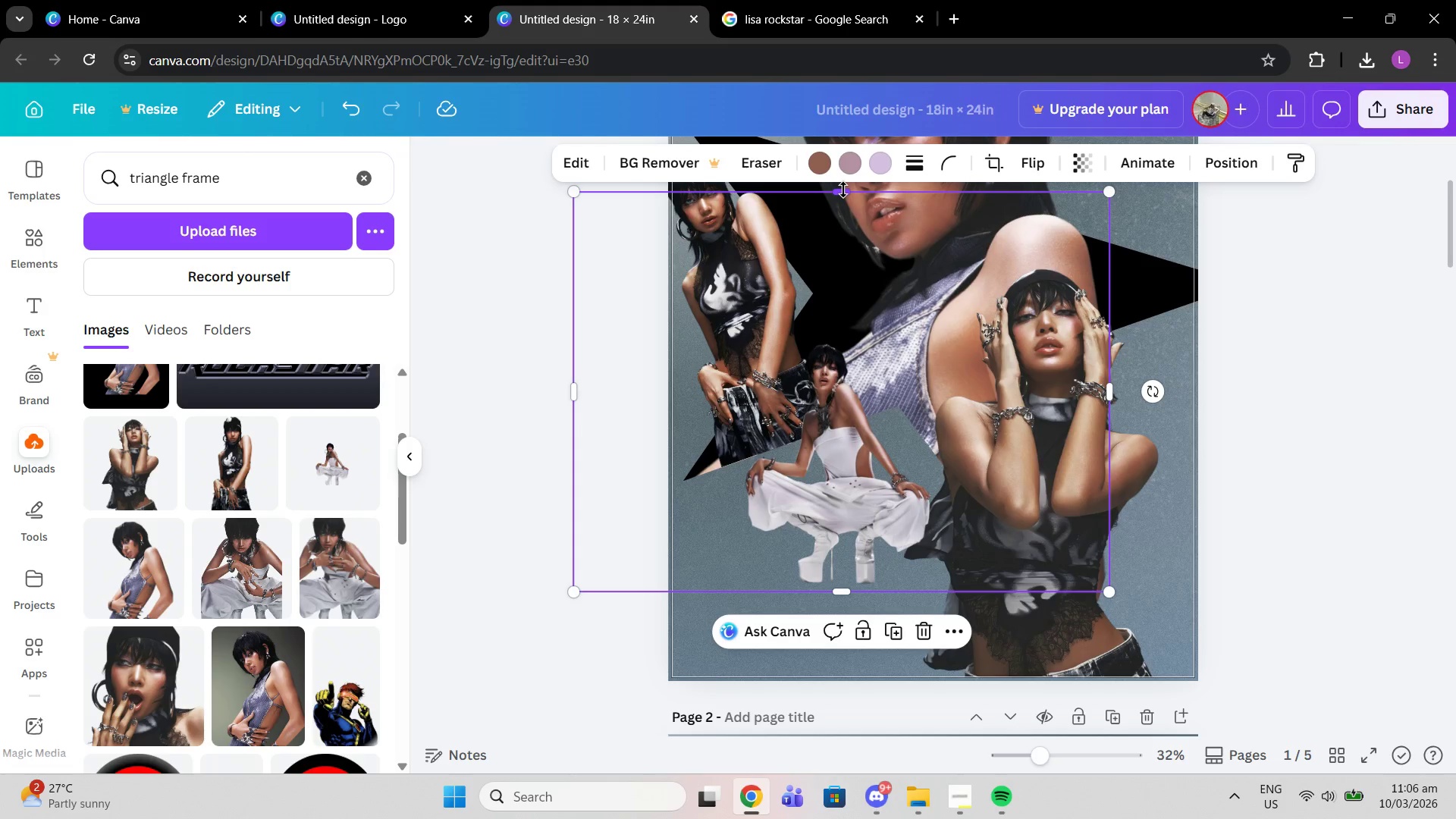 
left_click_drag(start_coordinate=[843, 190], to_coordinate=[864, 329])
 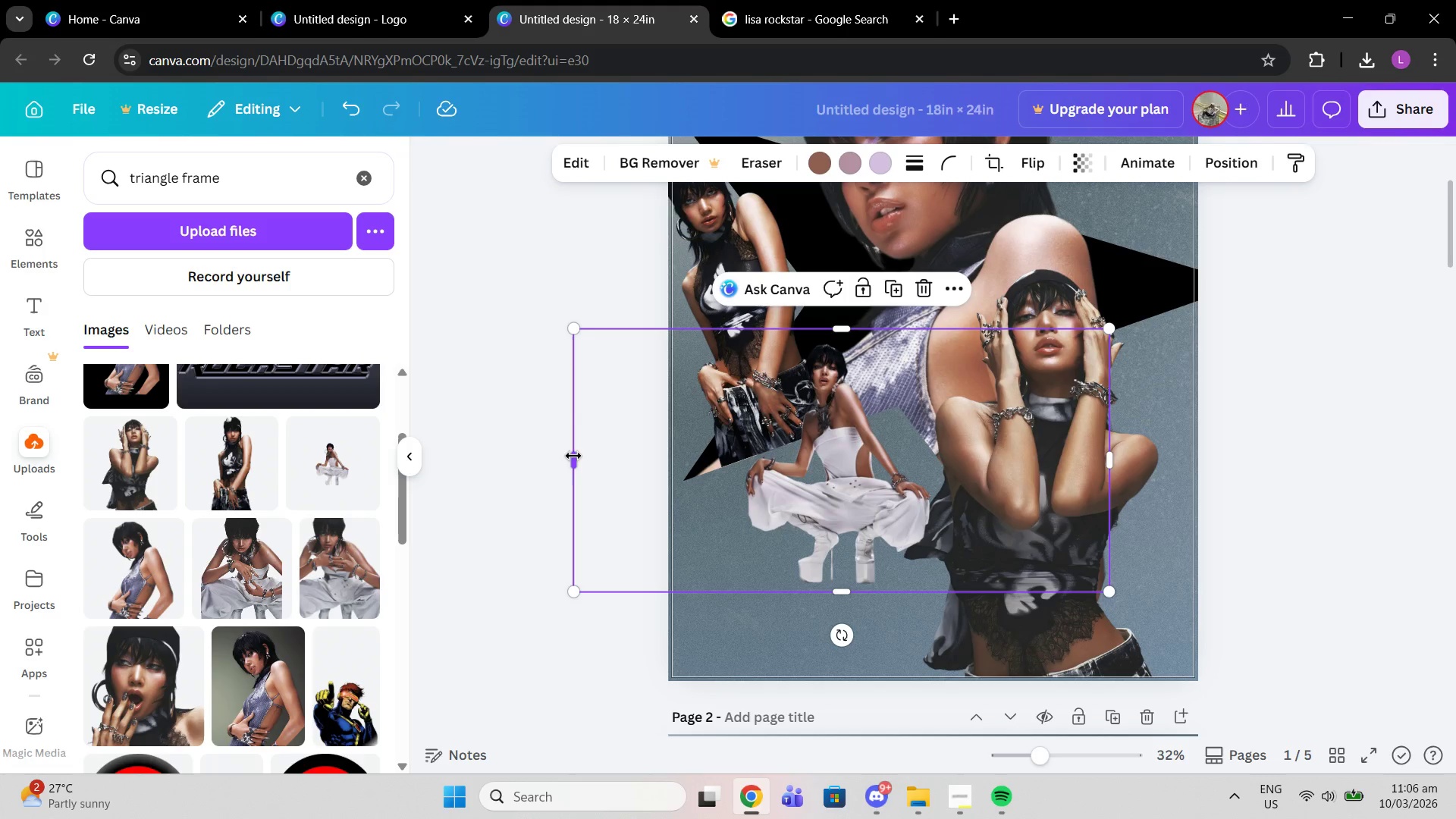 
left_click_drag(start_coordinate=[573, 456], to_coordinate=[730, 466])
 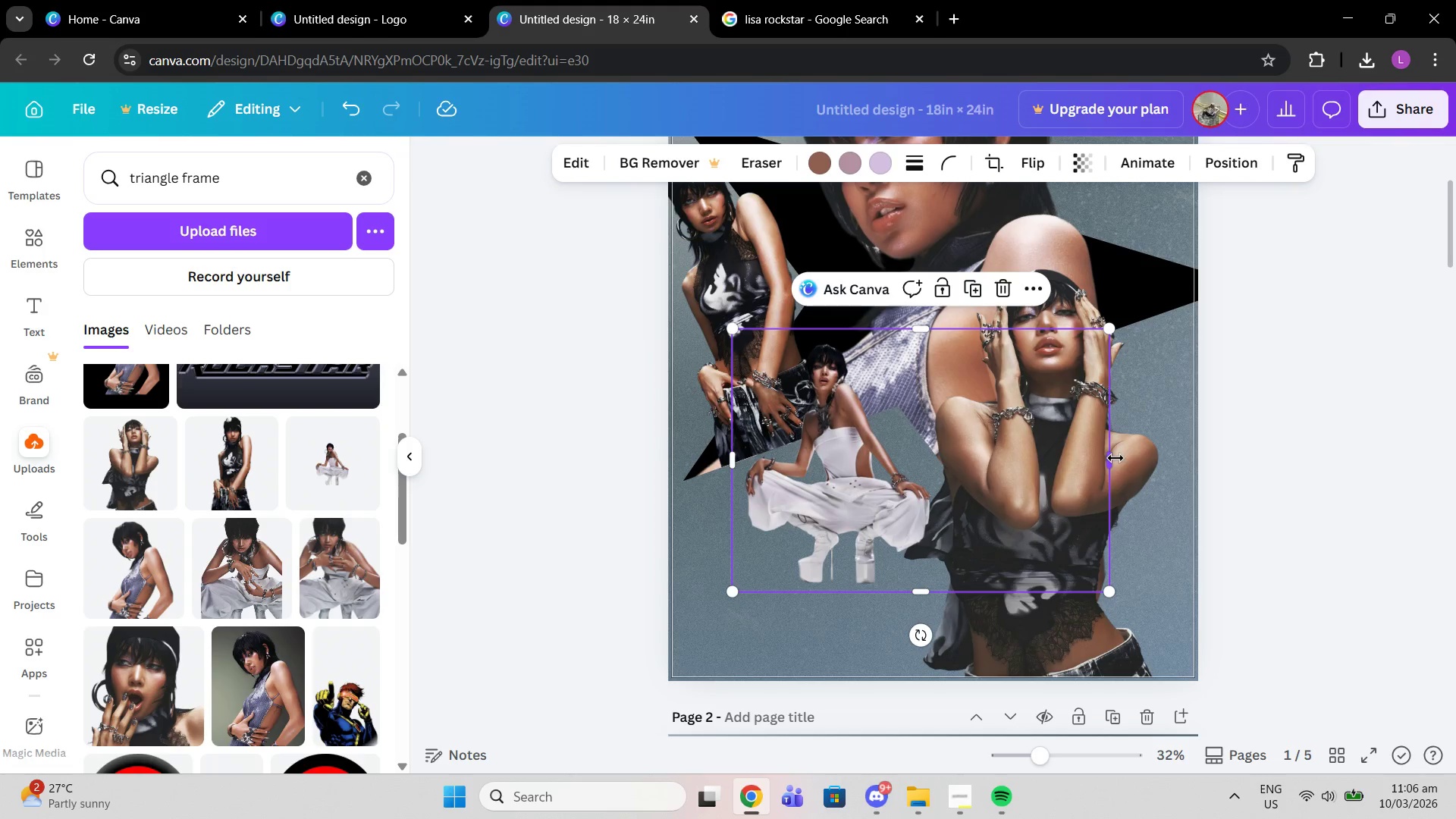 
left_click_drag(start_coordinate=[1116, 458], to_coordinate=[945, 466])
 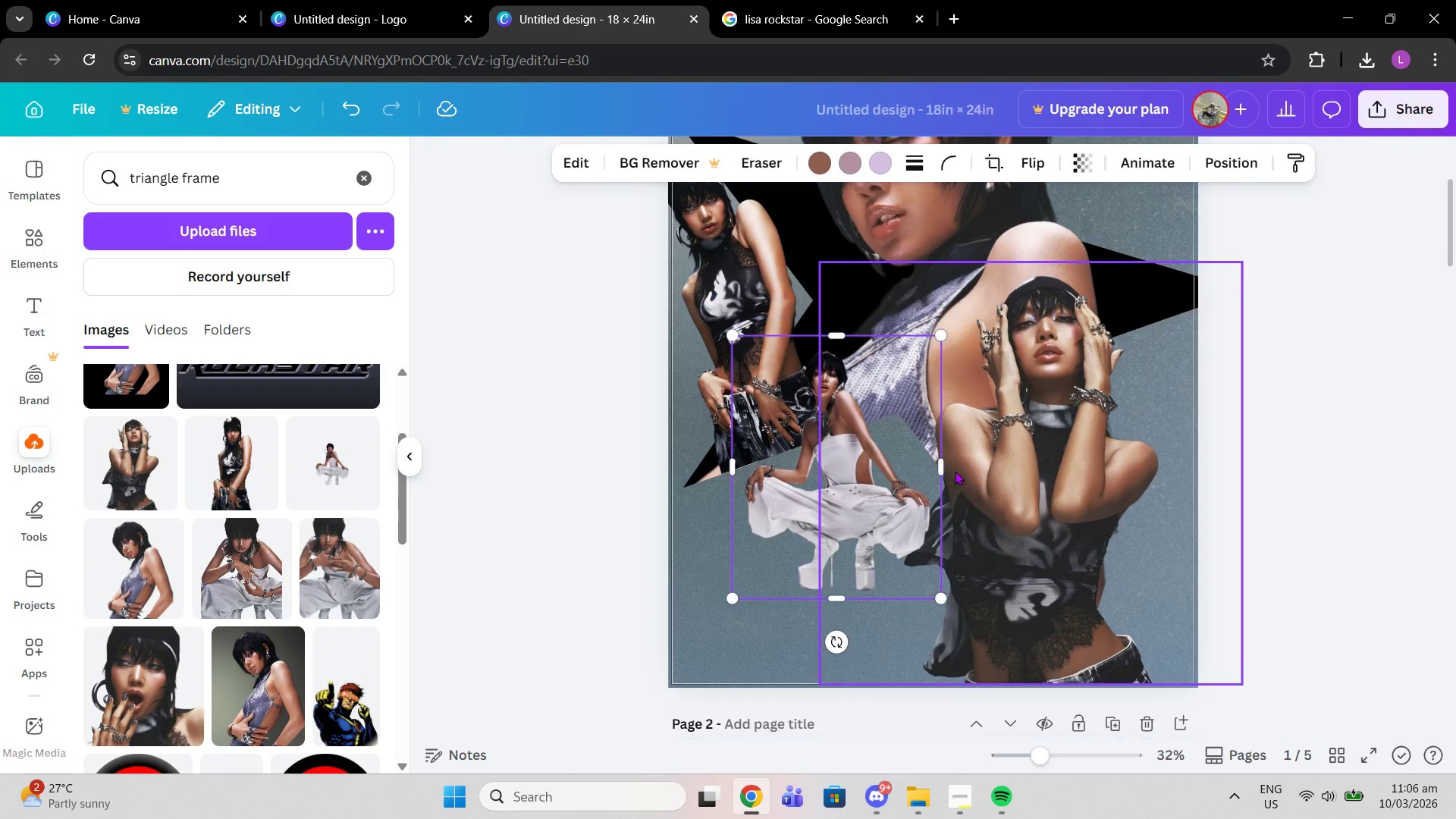 
scroll: coordinate [955, 471], scroll_direction: up, amount: 1.0
 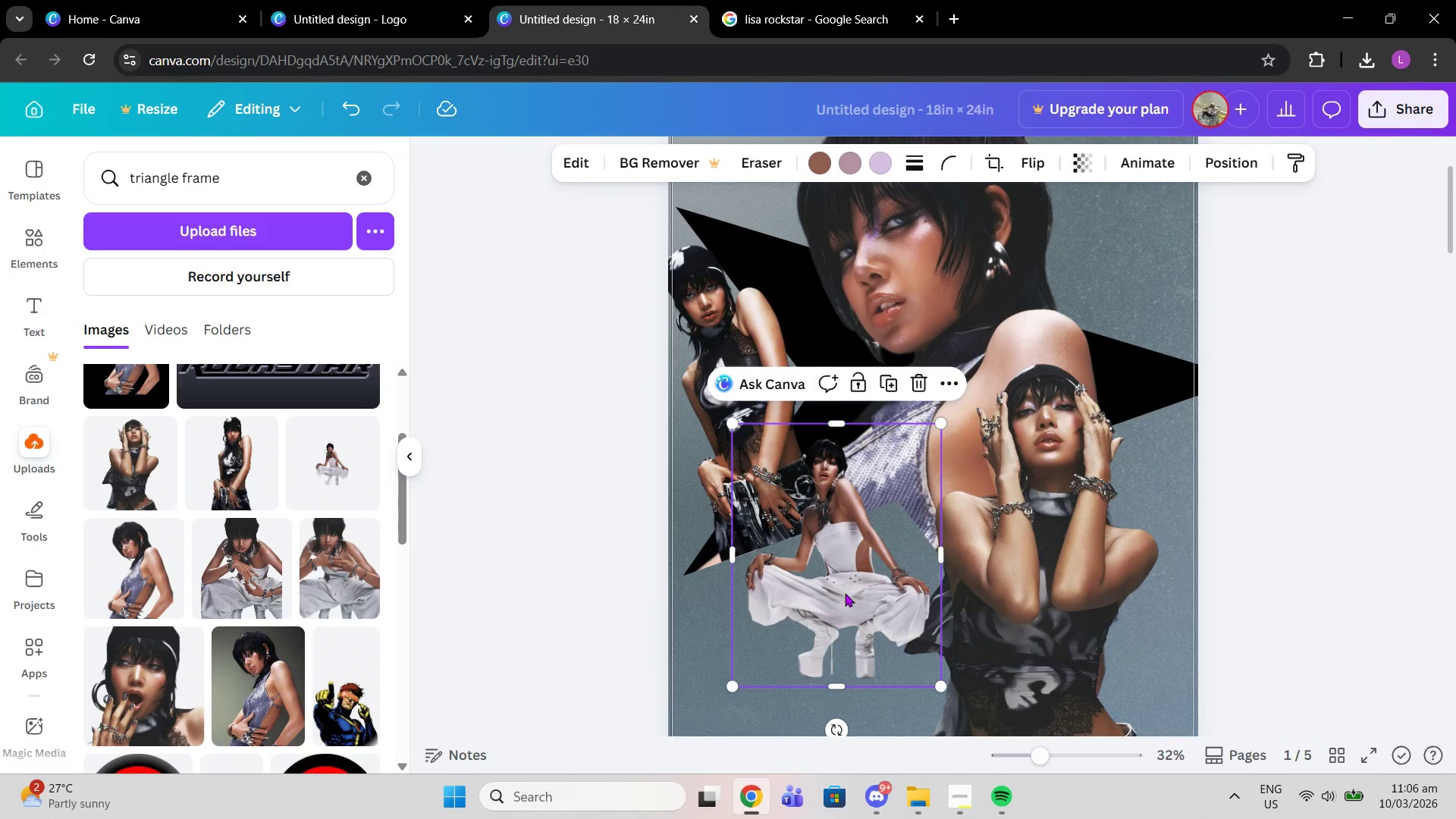 
left_click_drag(start_coordinate=[845, 593], to_coordinate=[1129, 295])
 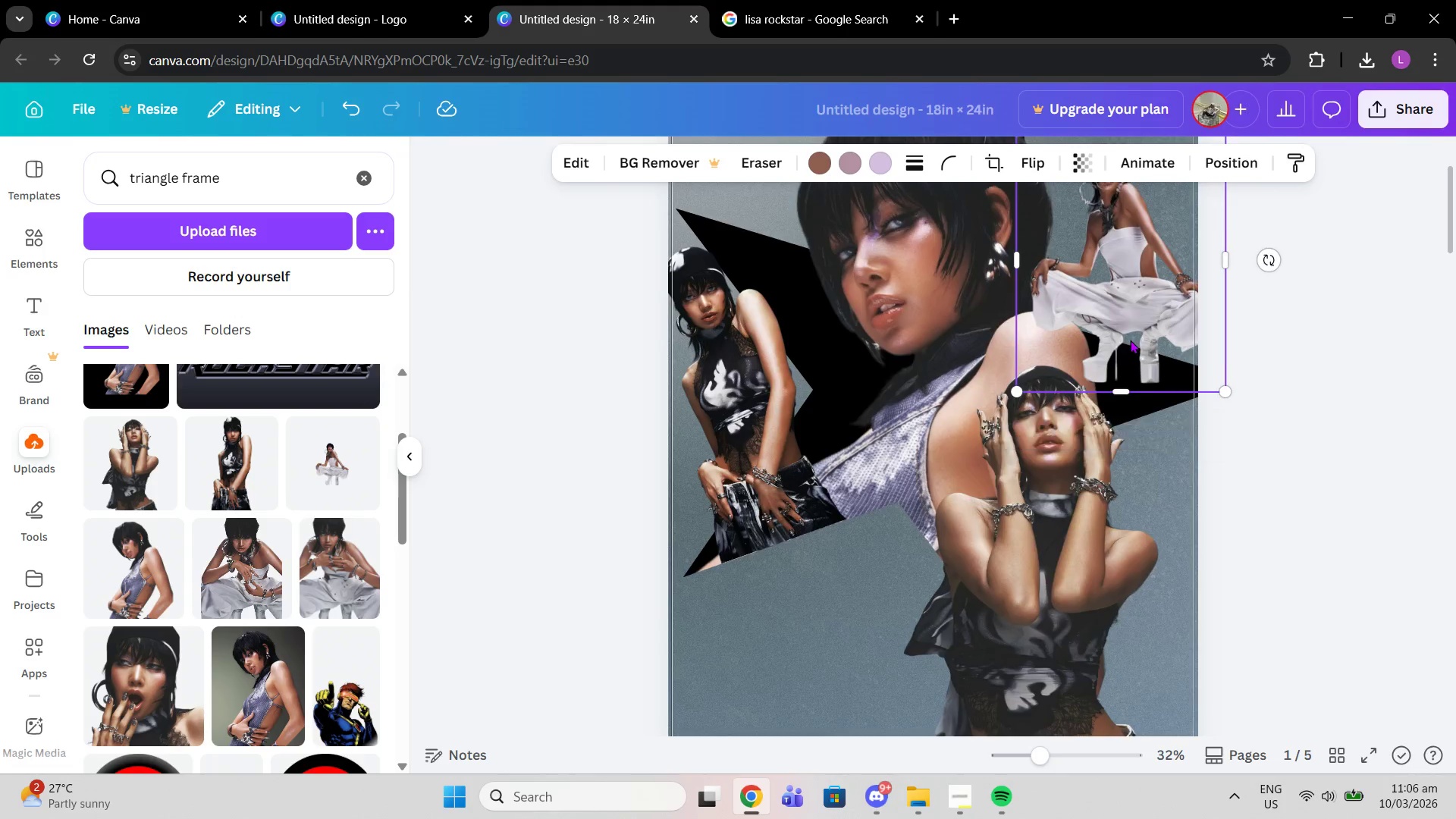 
scroll: coordinate [1130, 340], scroll_direction: up, amount: 2.0
 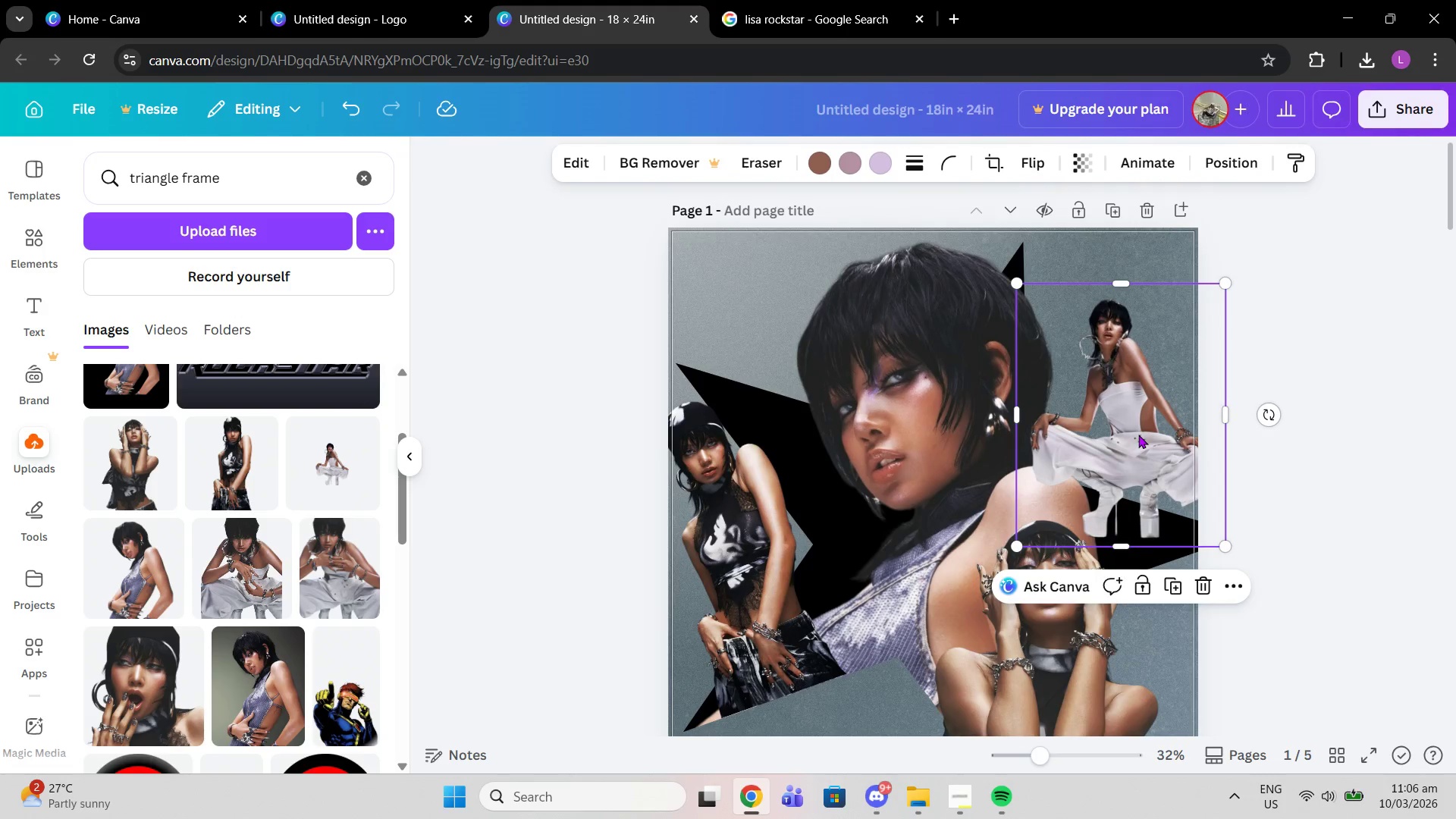 
left_click_drag(start_coordinate=[1138, 435], to_coordinate=[1124, 435])
 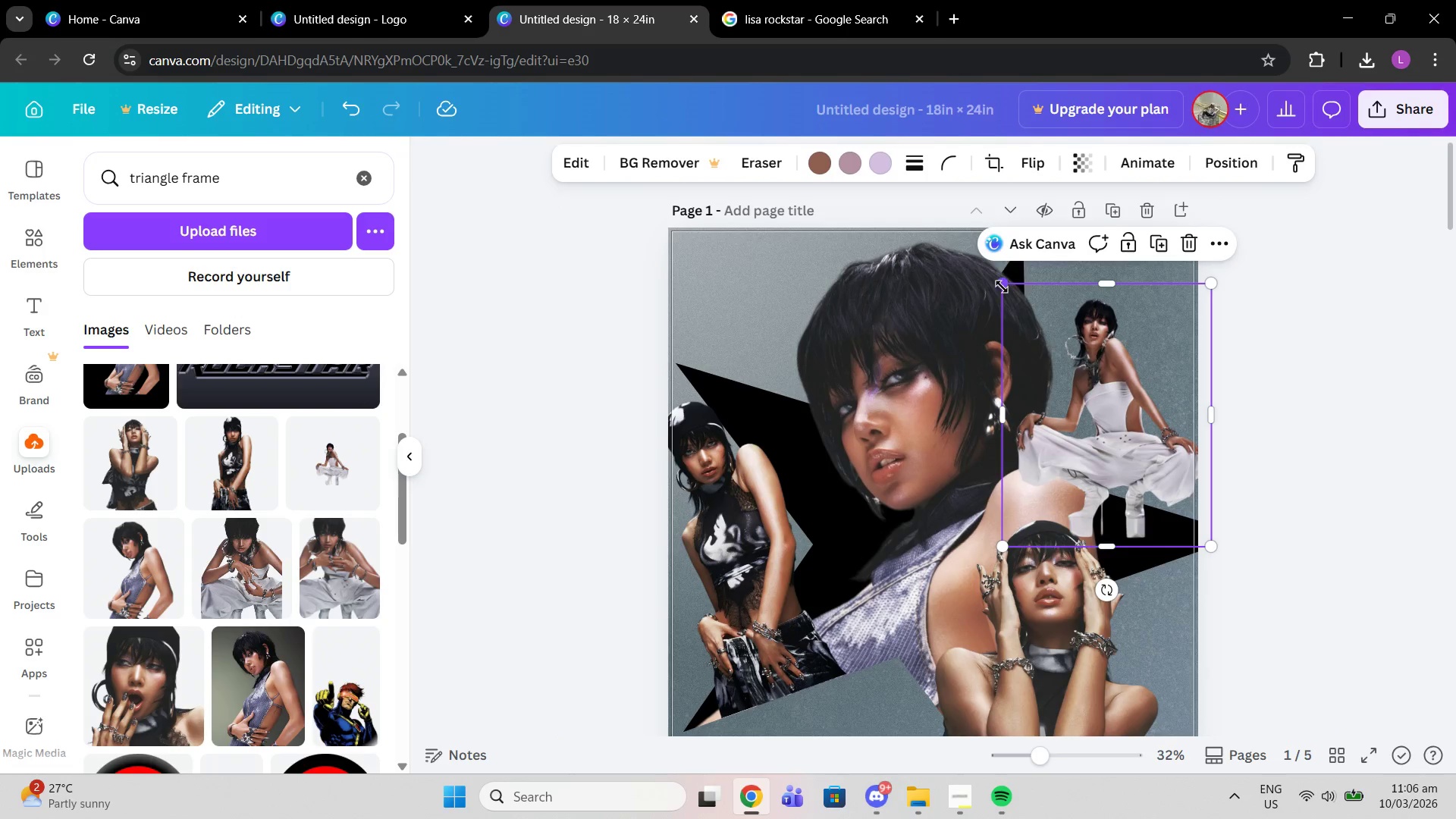 
left_click_drag(start_coordinate=[1002, 287], to_coordinate=[981, 281])
 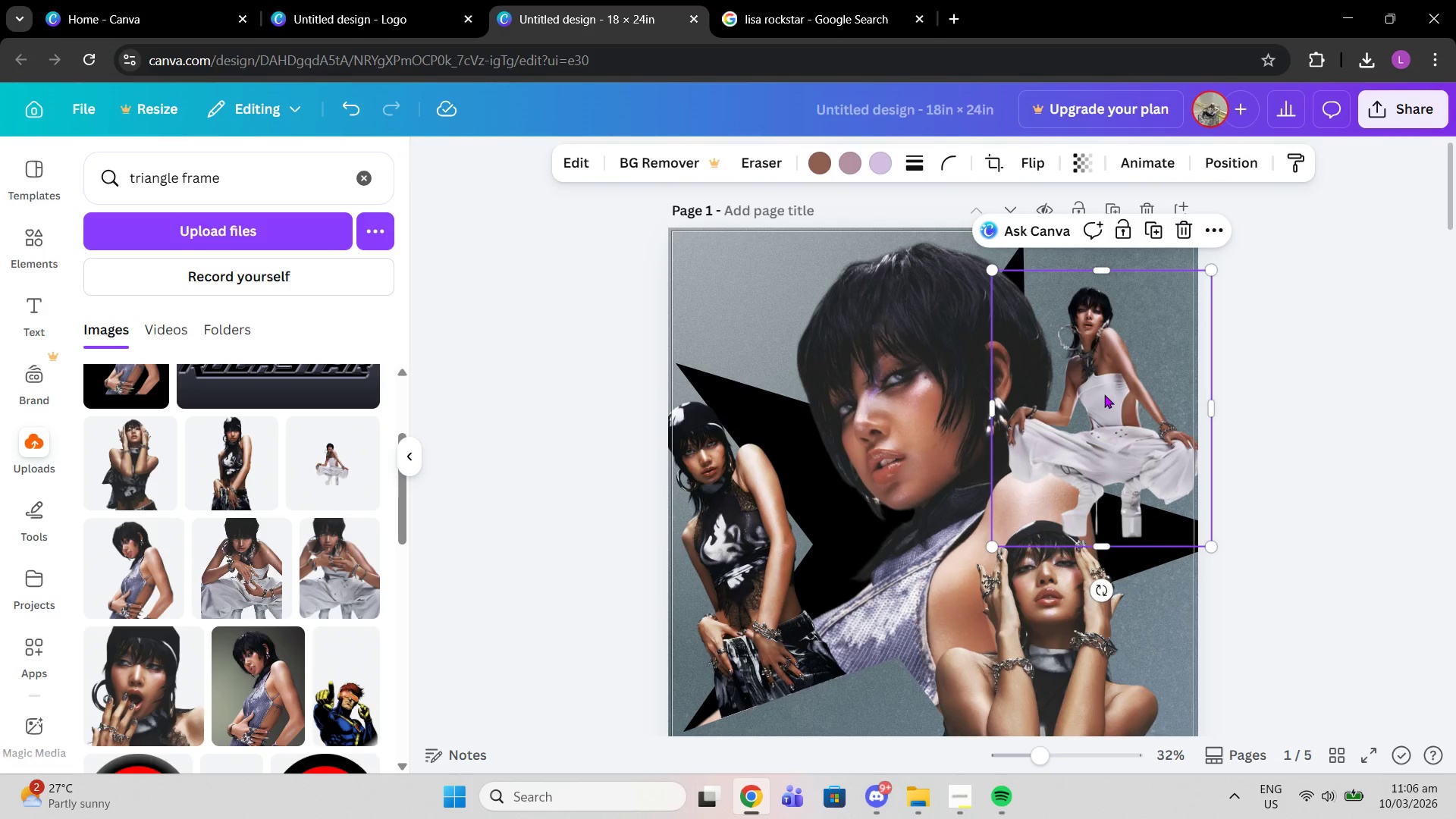 
left_click_drag(start_coordinate=[1104, 394], to_coordinate=[1097, 394])
 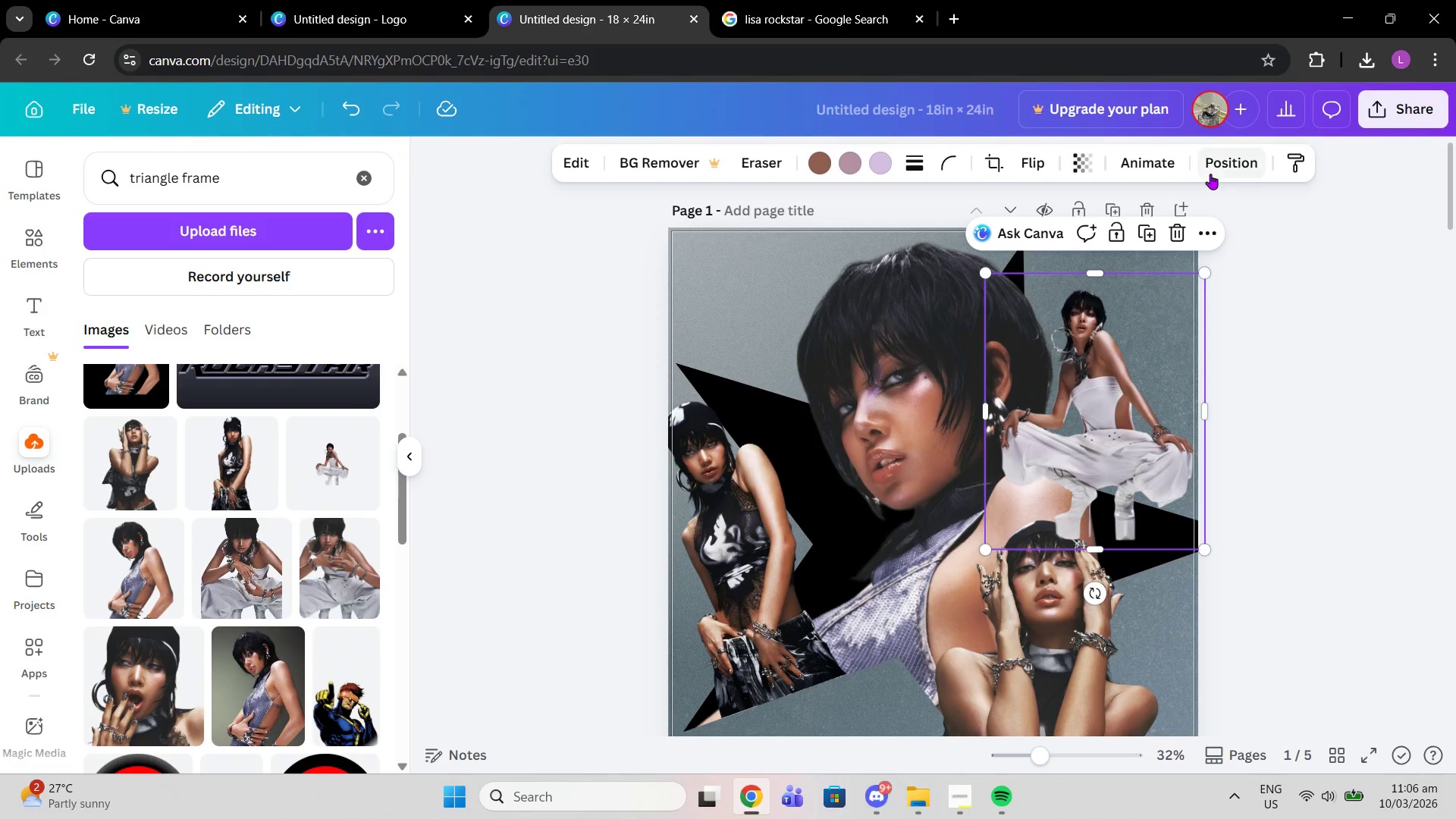 
left_click([1210, 174])
 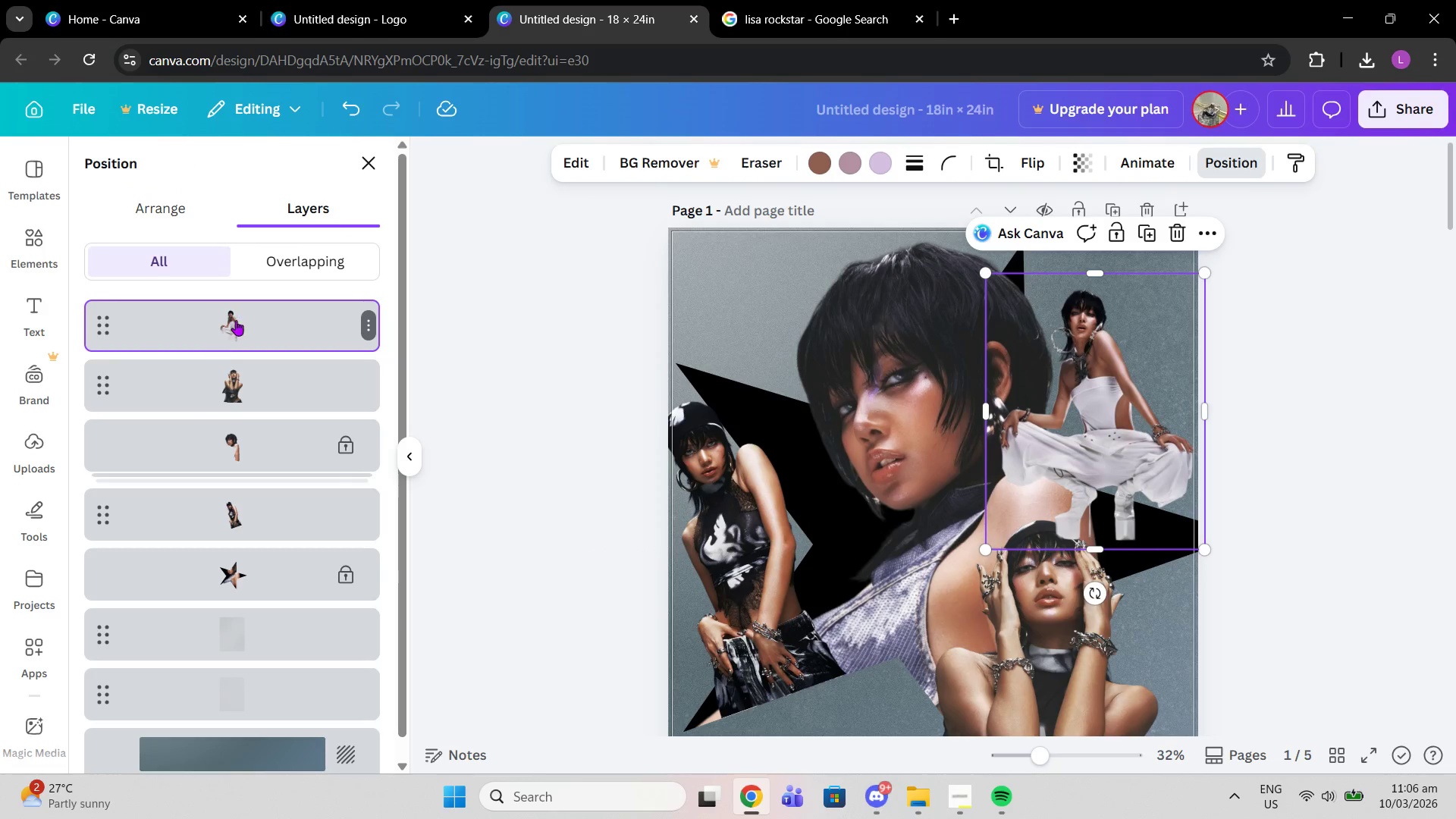 
left_click_drag(start_coordinate=[237, 319], to_coordinate=[264, 545])
 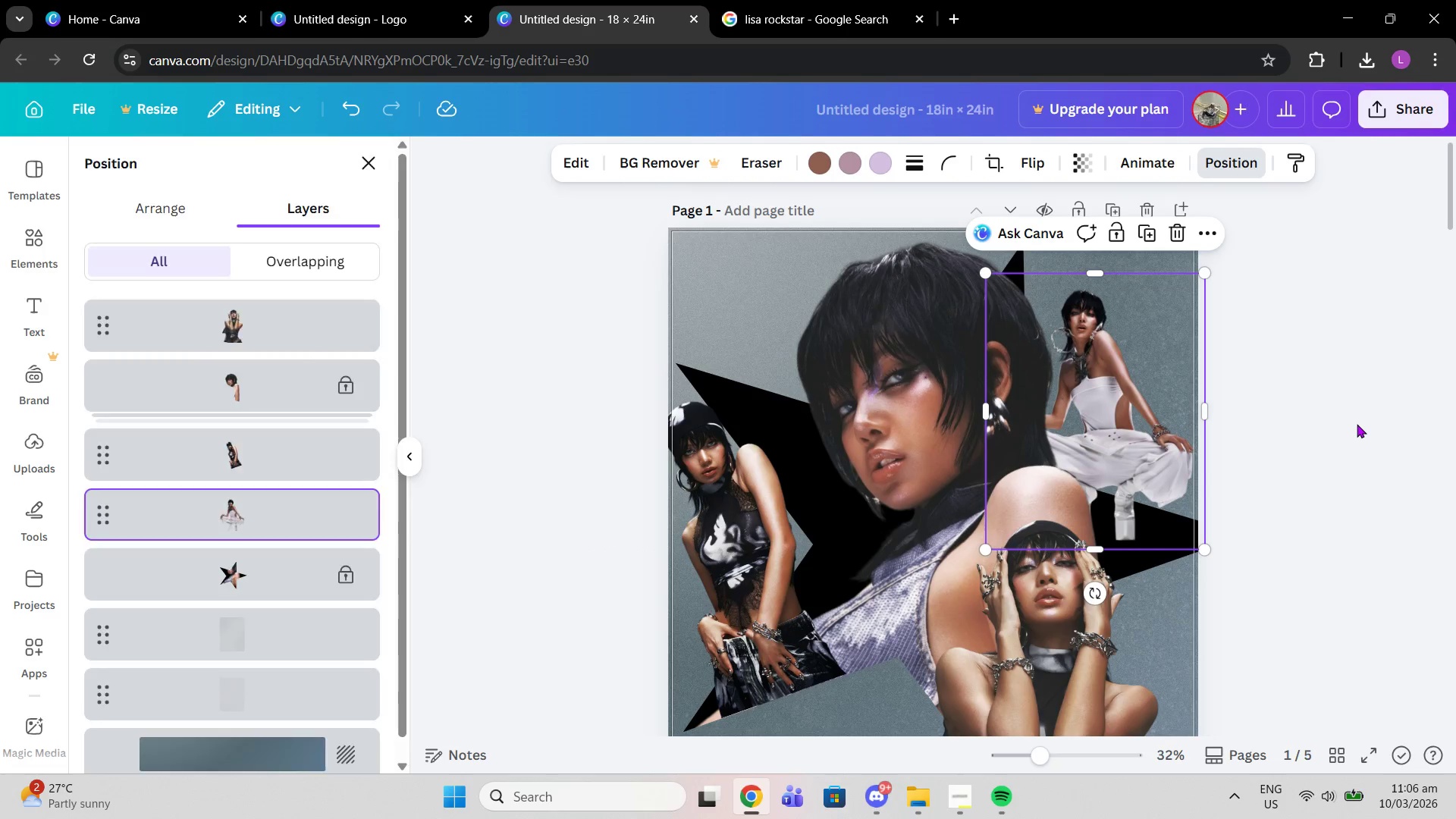 
double_click([1357, 424])
 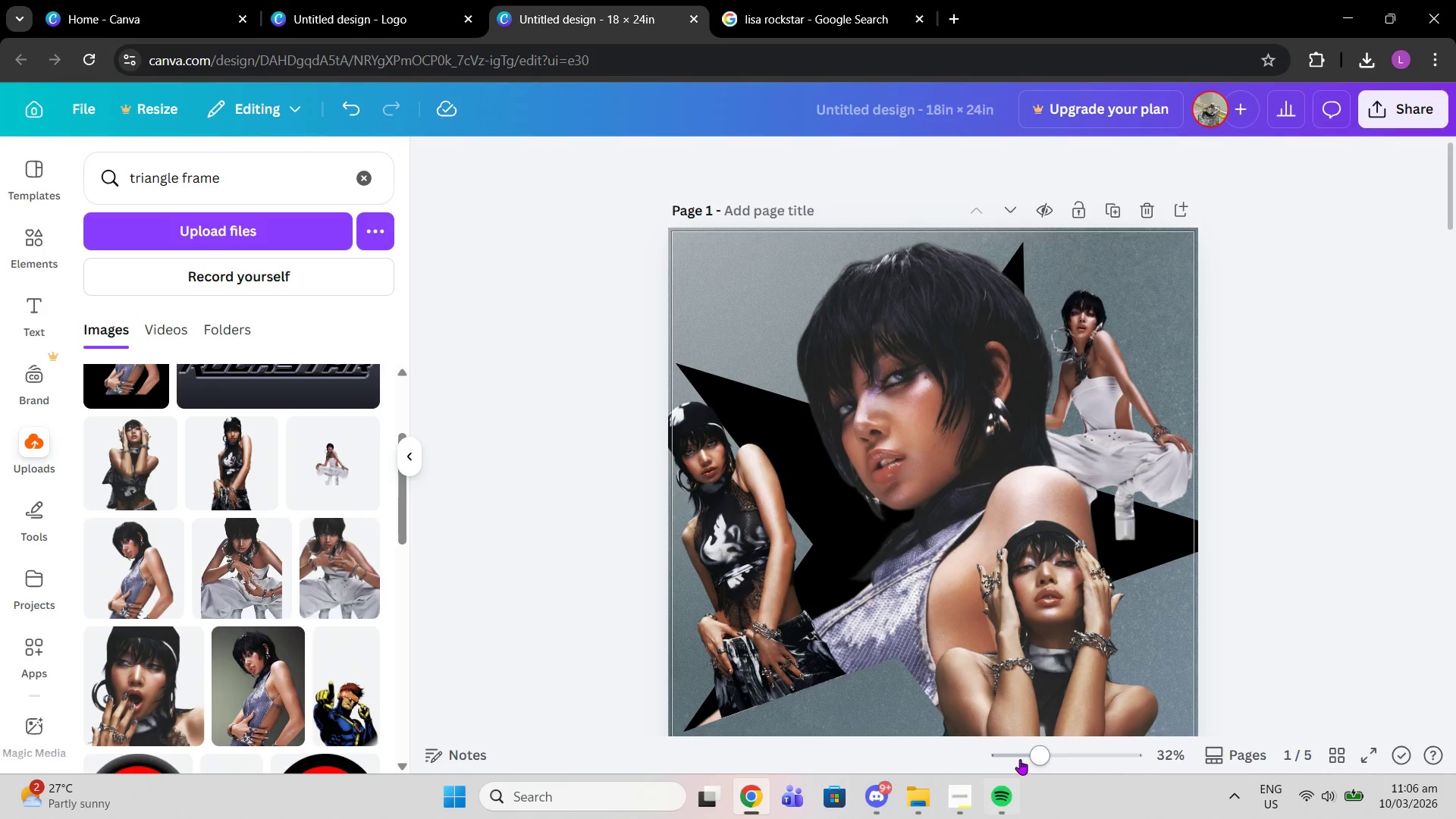 
left_click_drag(start_coordinate=[1031, 759], to_coordinate=[1078, 765])
 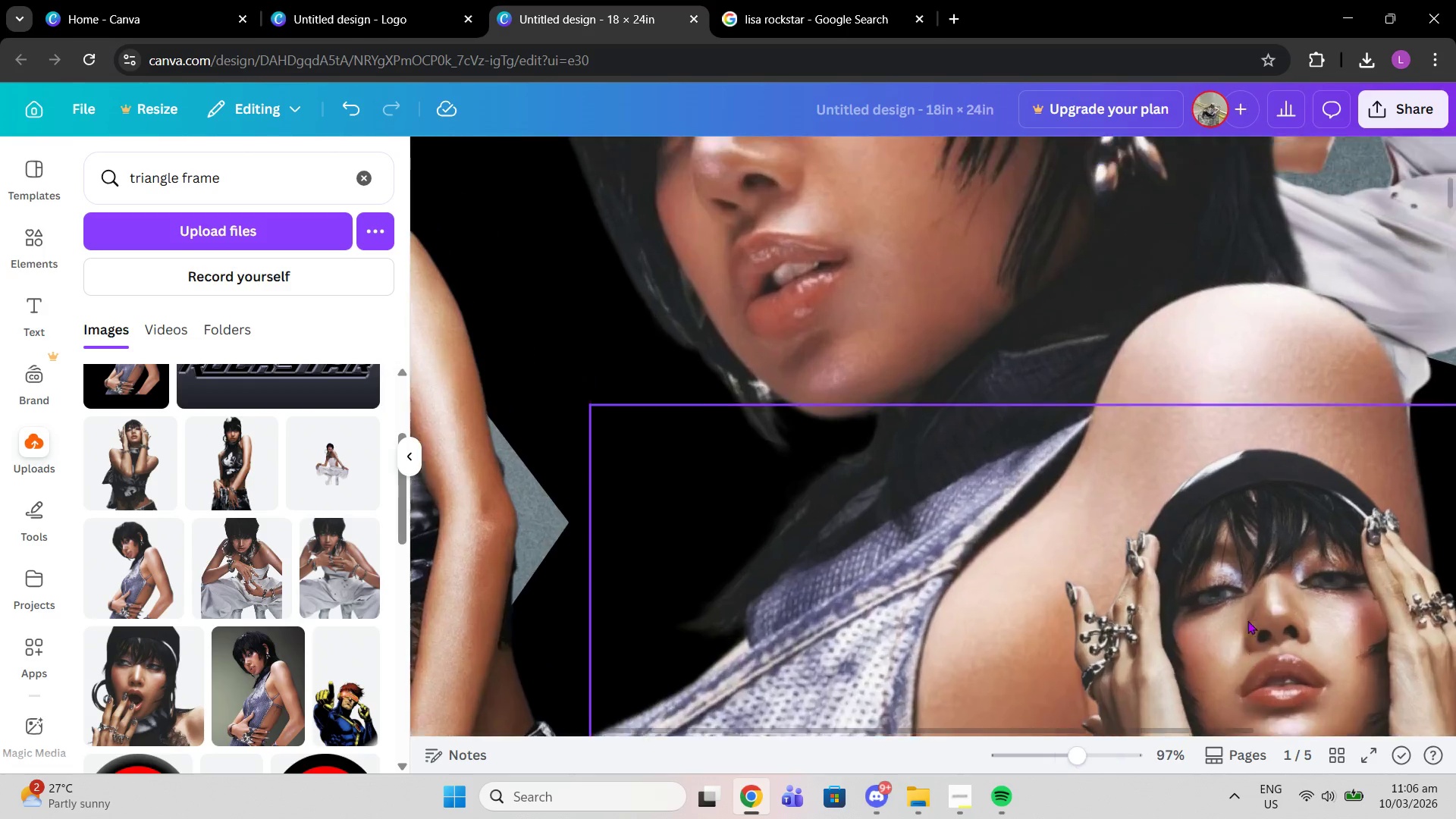 
scroll: coordinate [1252, 618], scroll_direction: up, amount: 5.0
 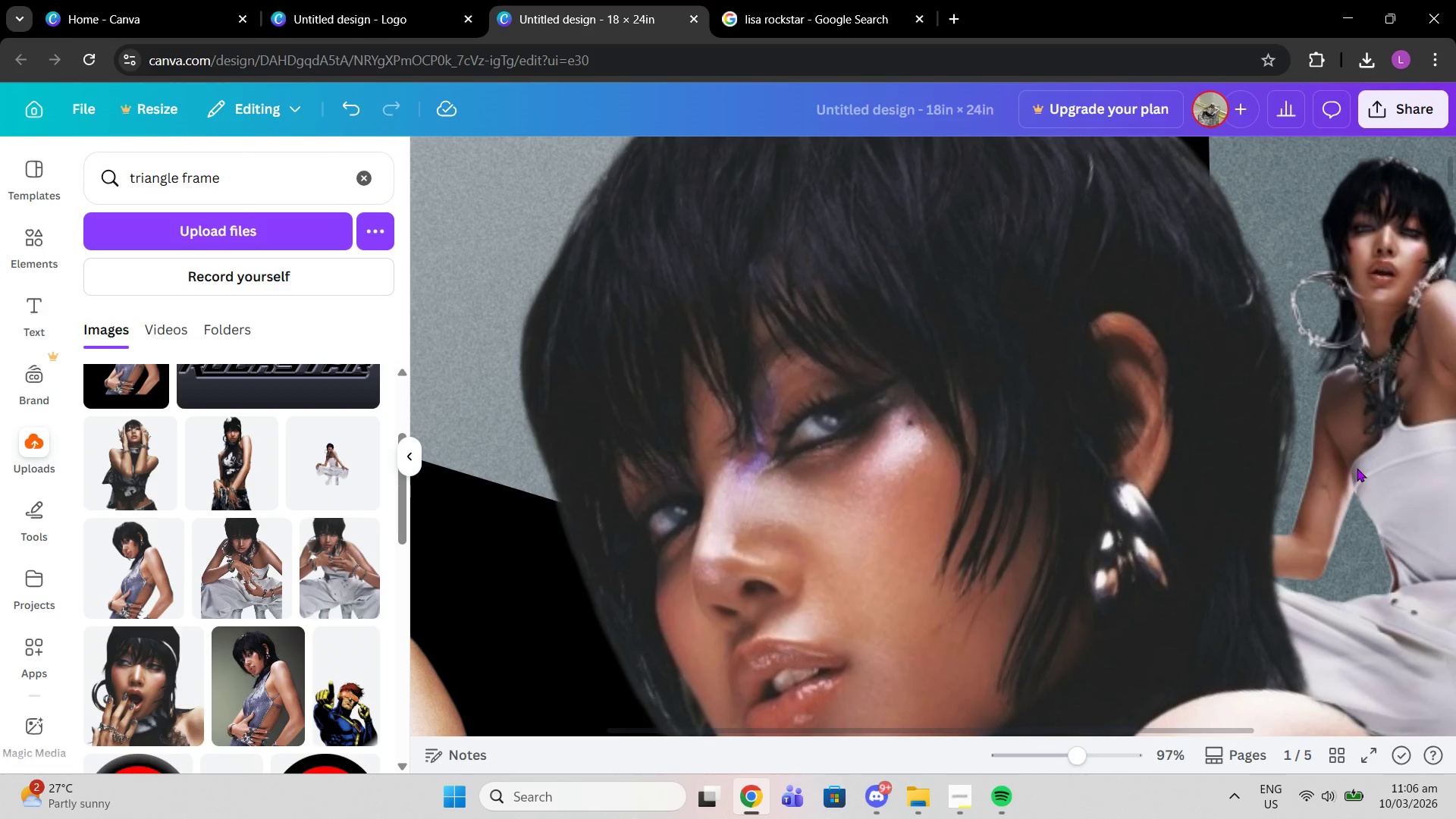 
left_click([1357, 468])
 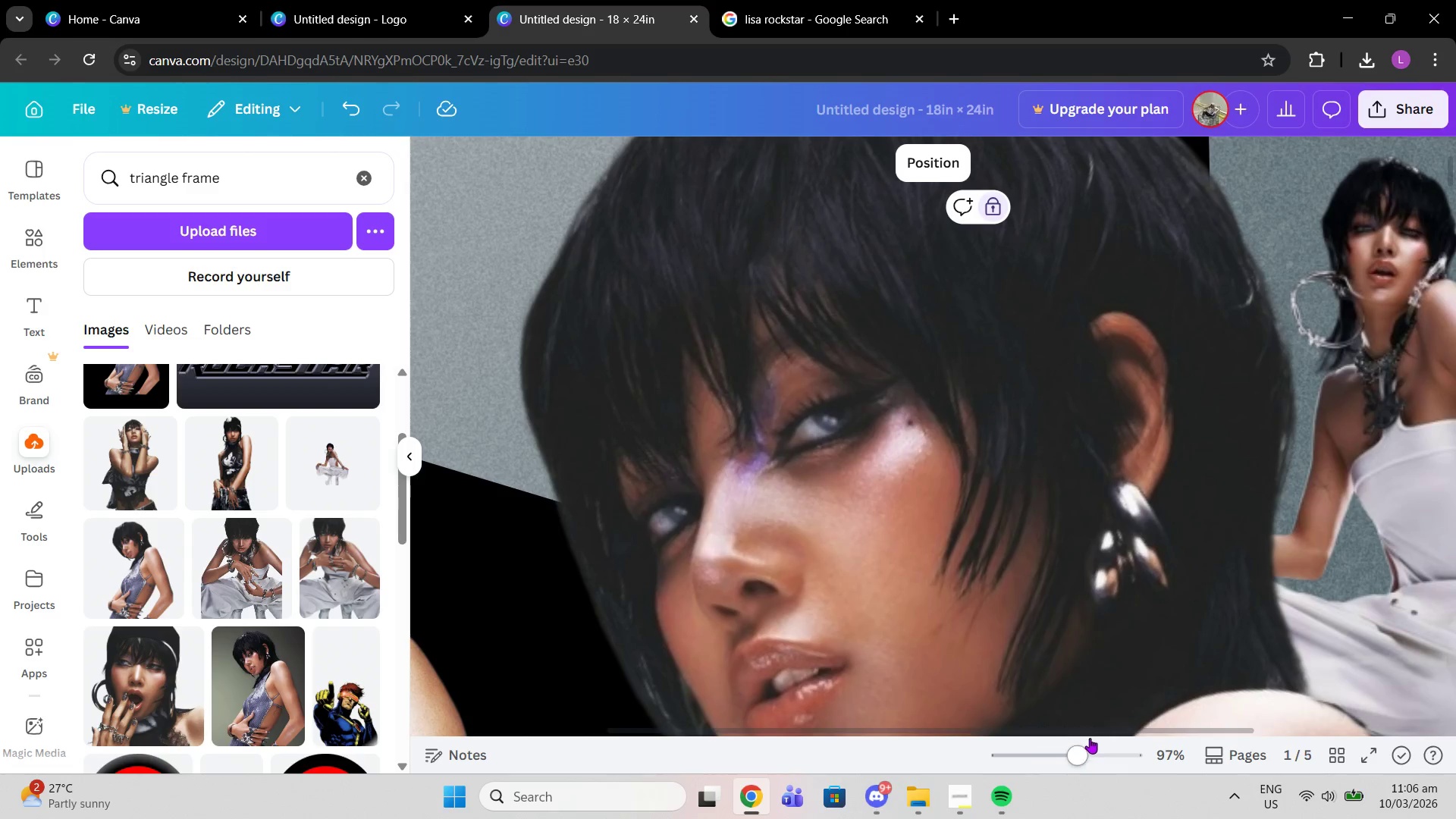 
left_click_drag(start_coordinate=[1083, 760], to_coordinate=[1035, 755])
 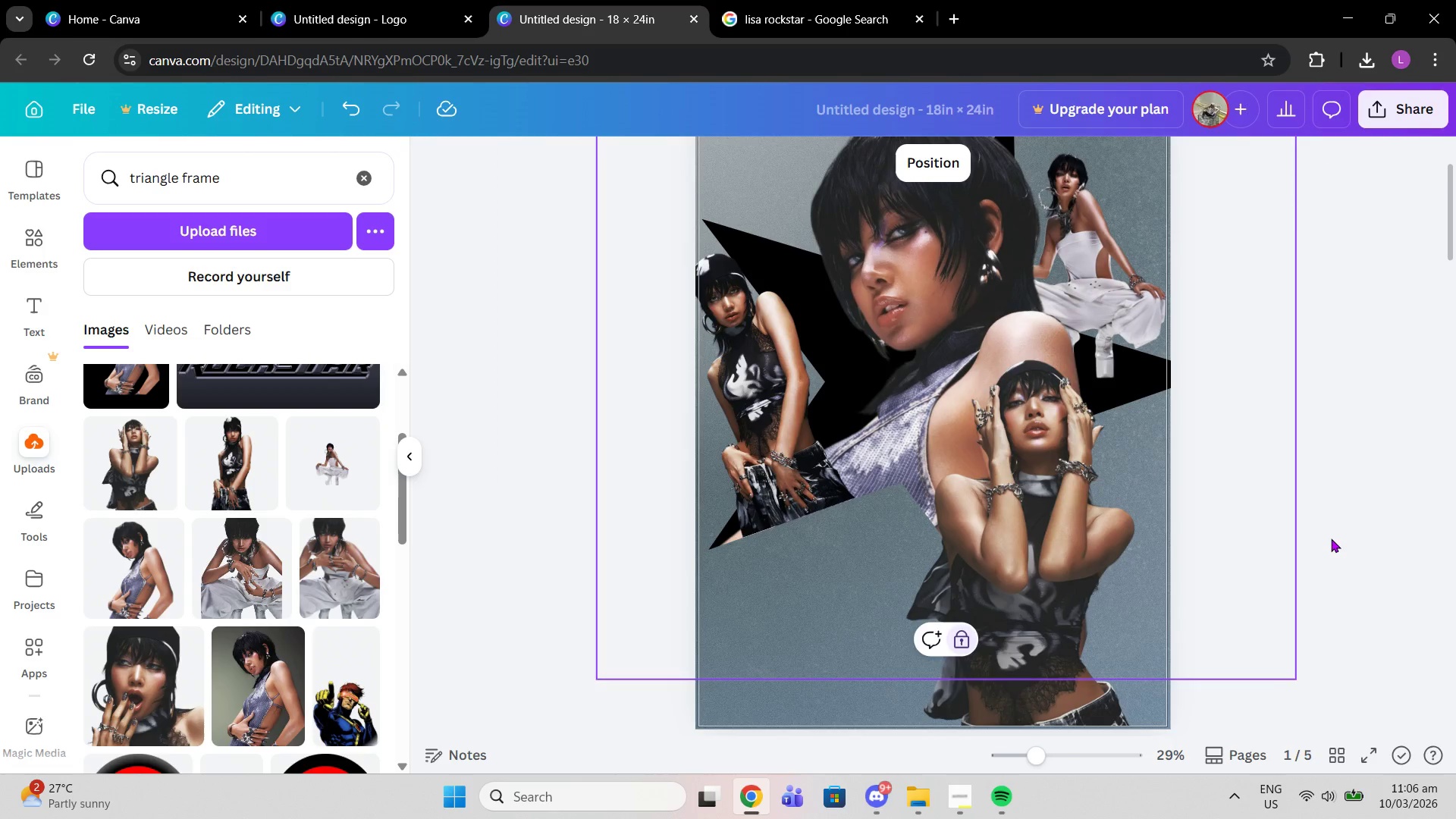 
left_click([1331, 538])
 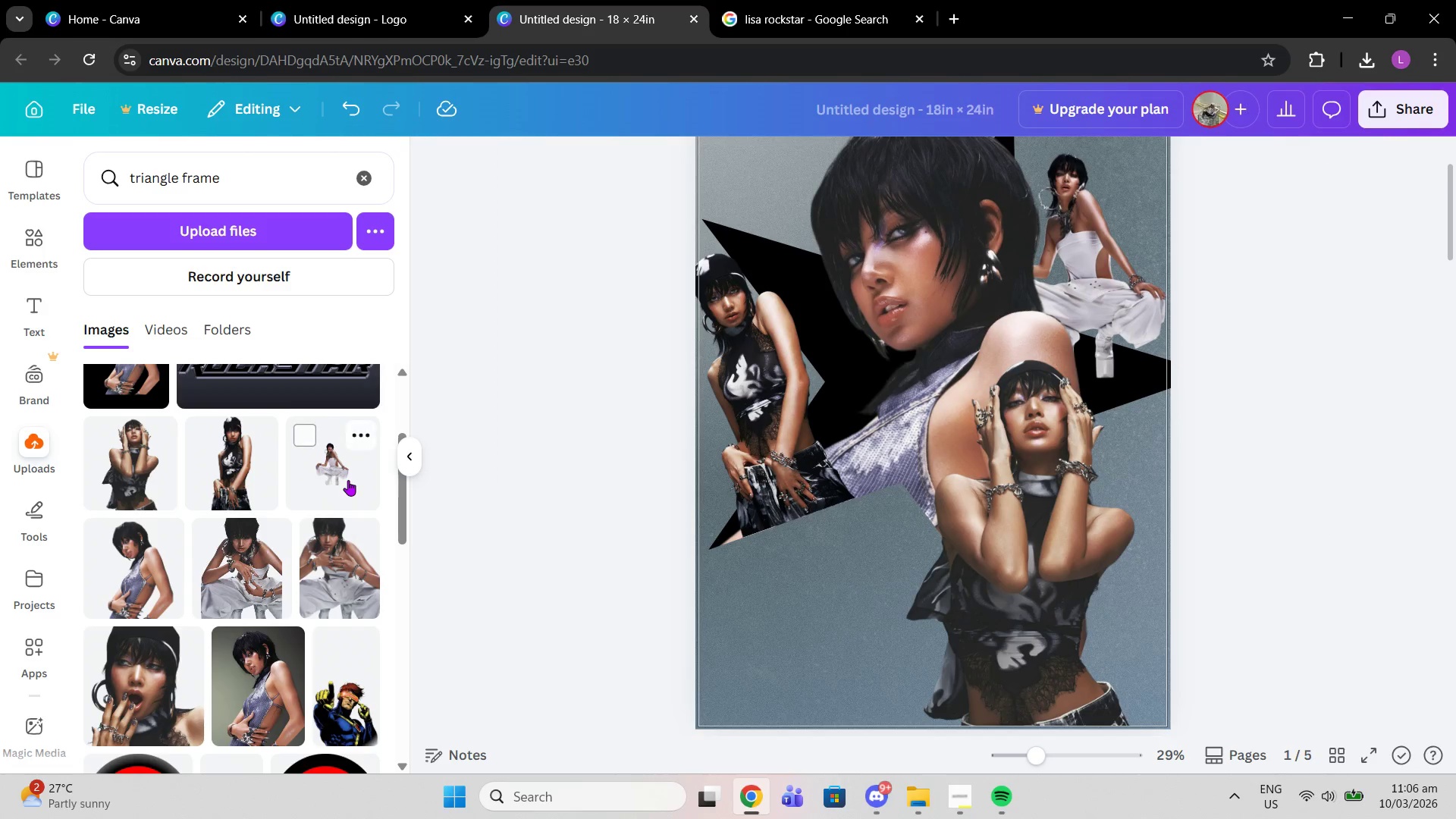 
scroll: coordinate [1074, 378], scroll_direction: up, amount: 6.0
 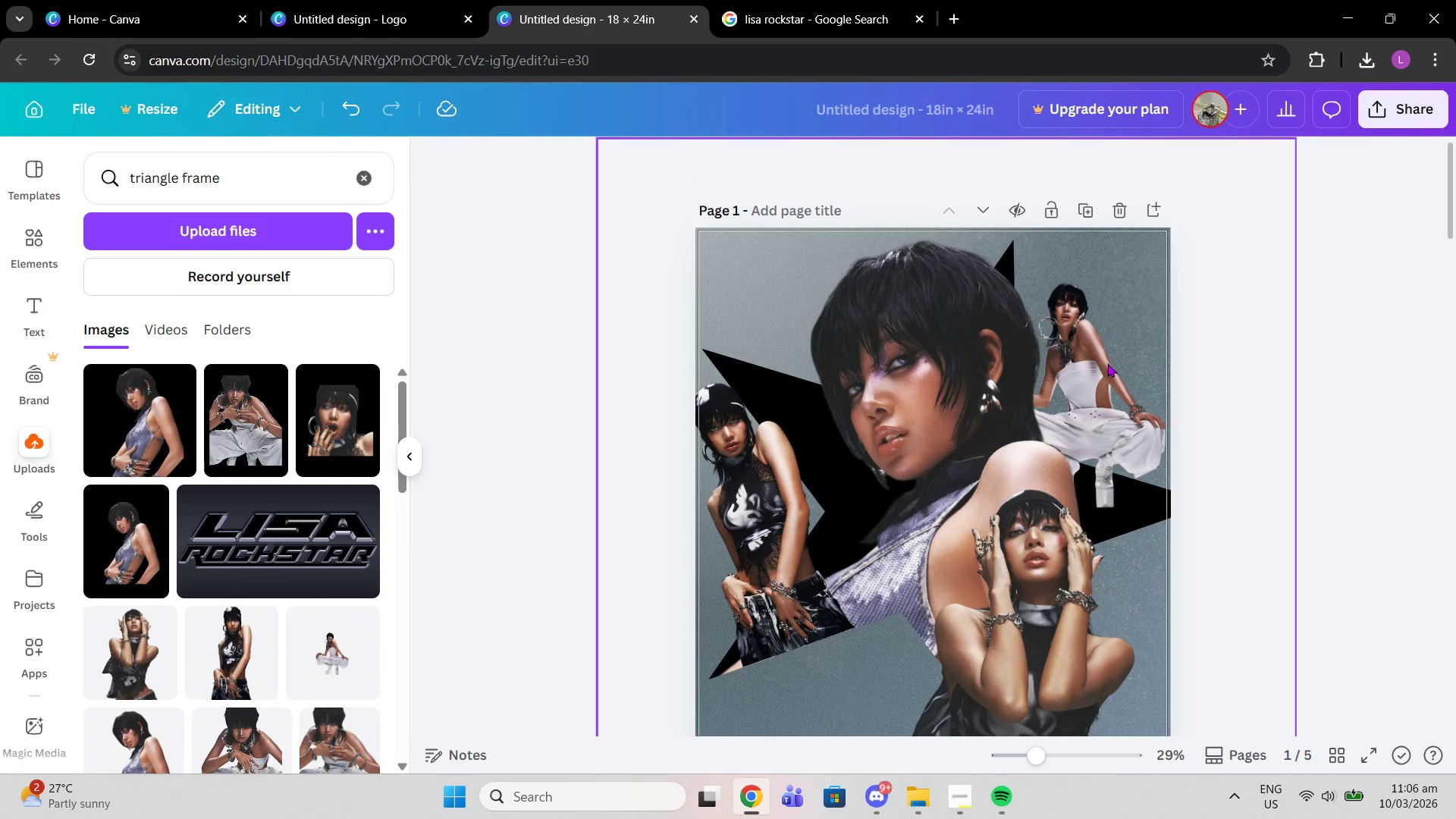 
left_click([1107, 363])
 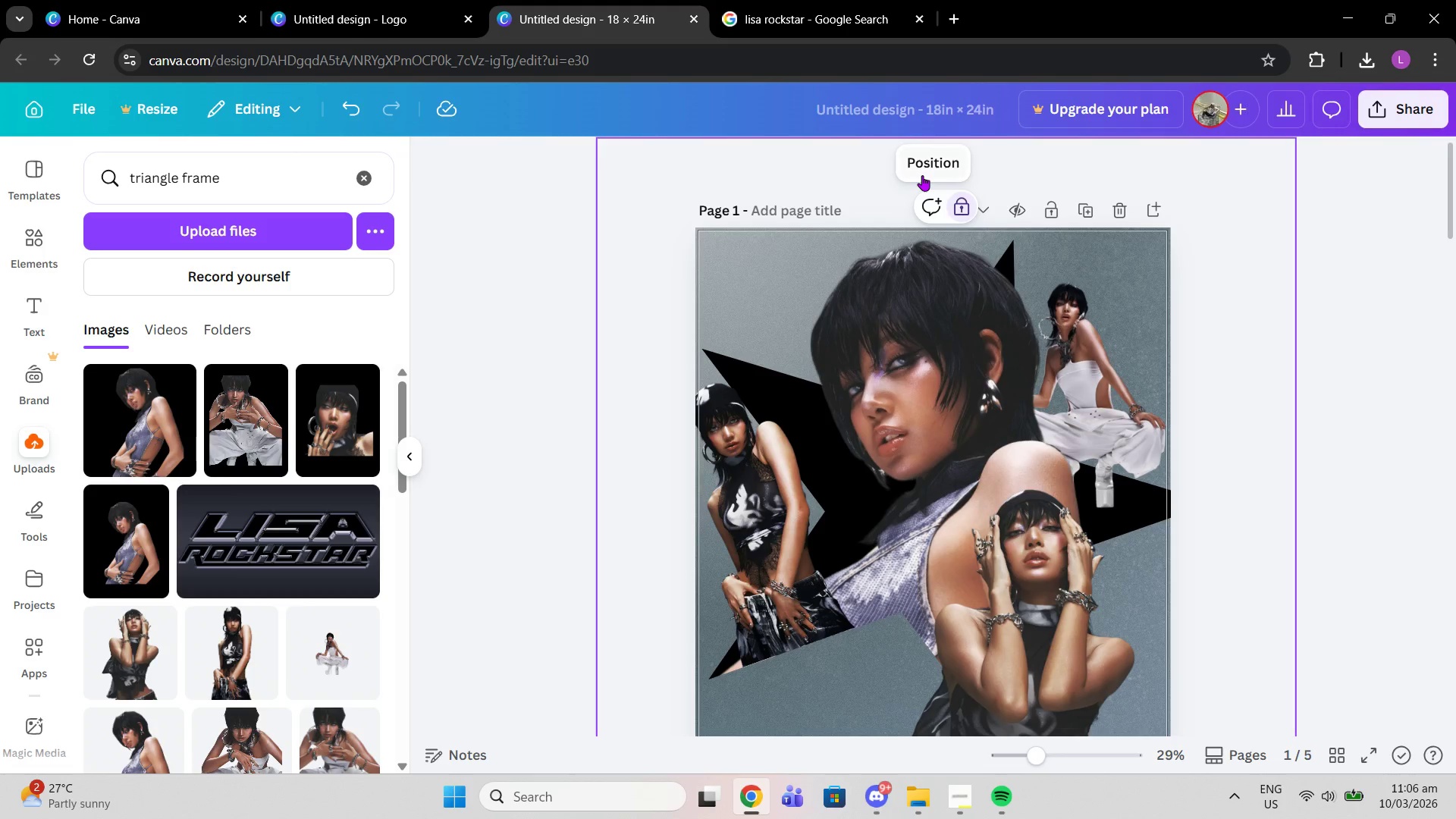 
left_click([922, 175])
 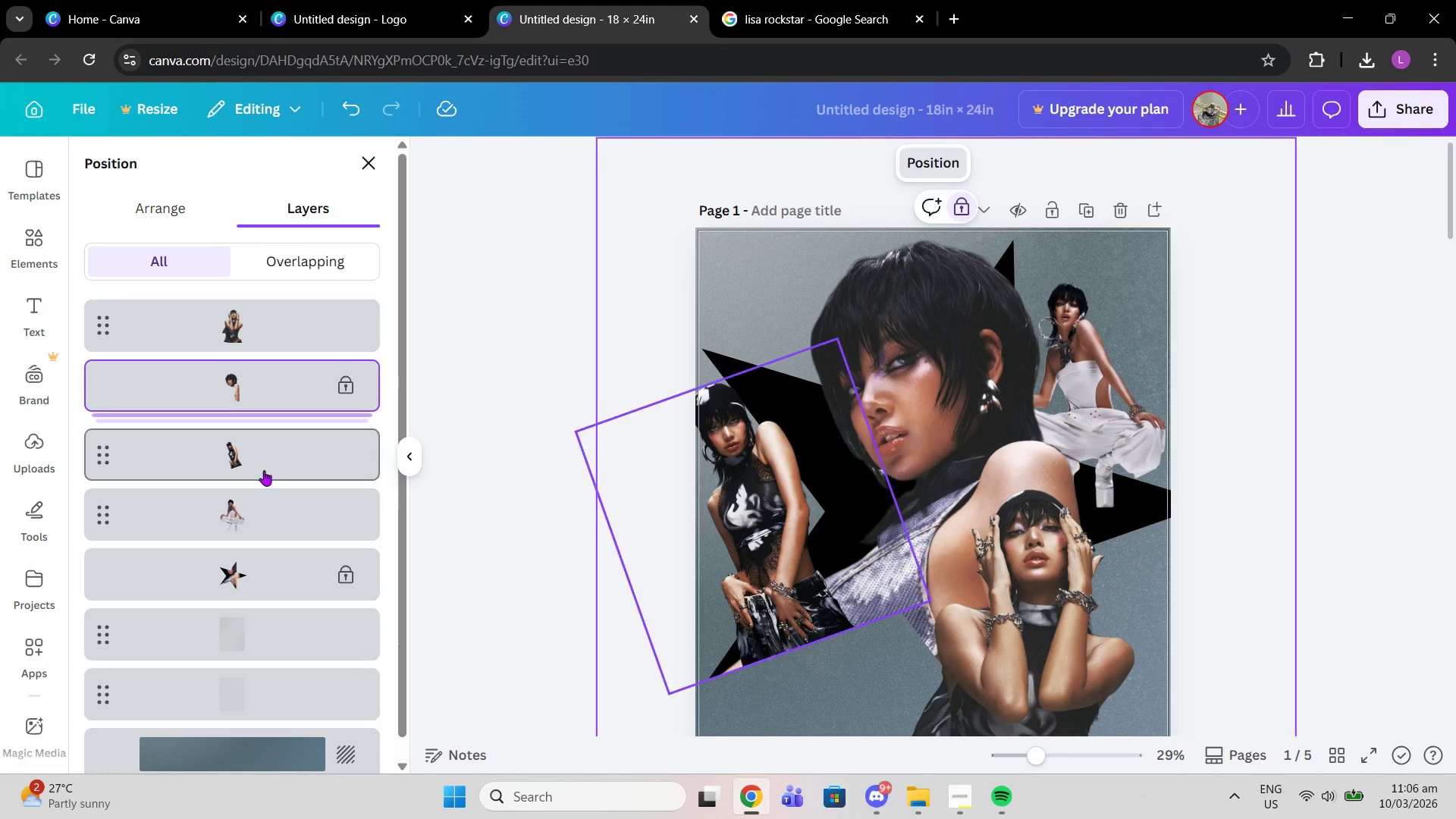 
left_click([248, 533])
 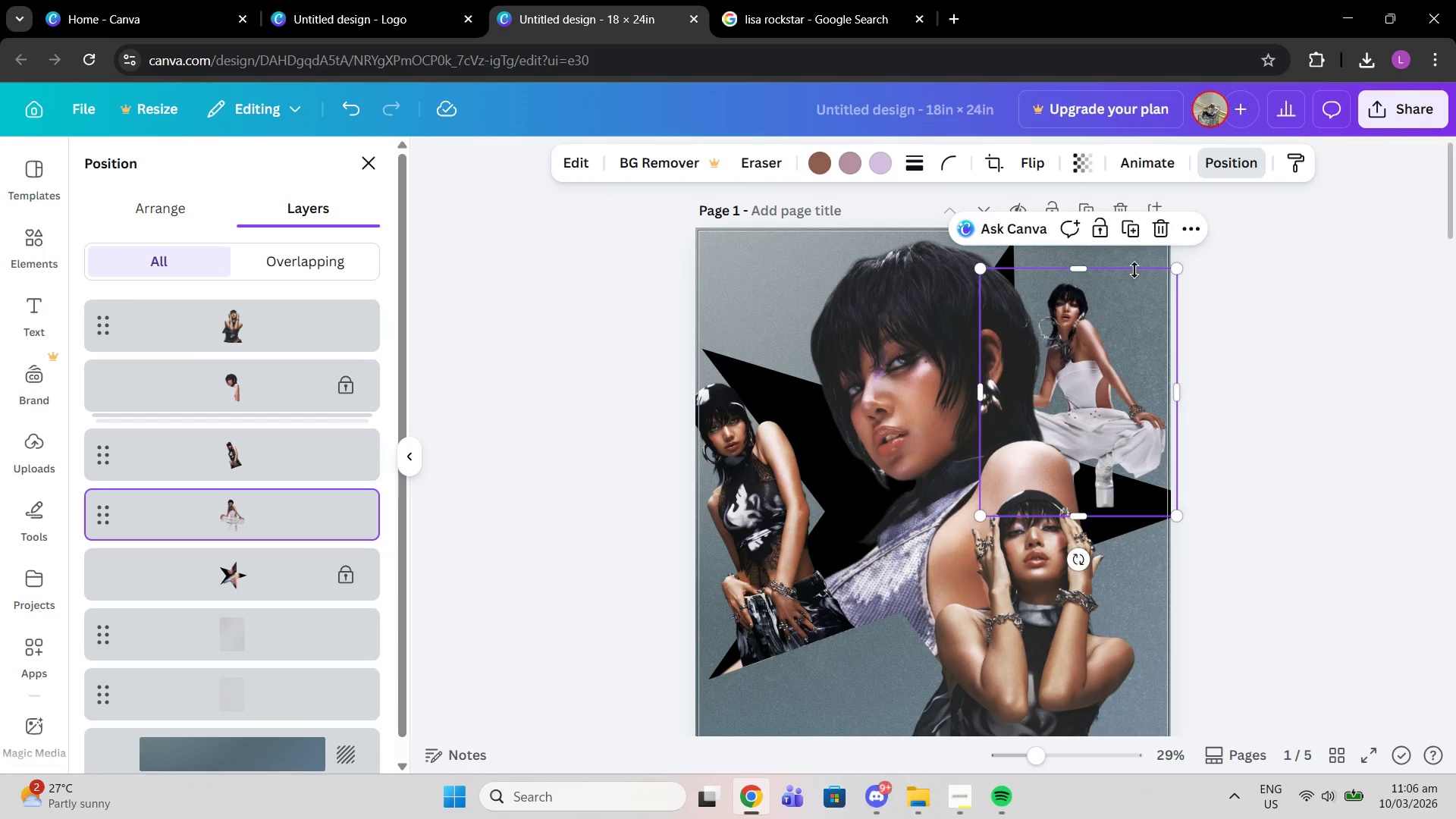 
left_click([1163, 247])
 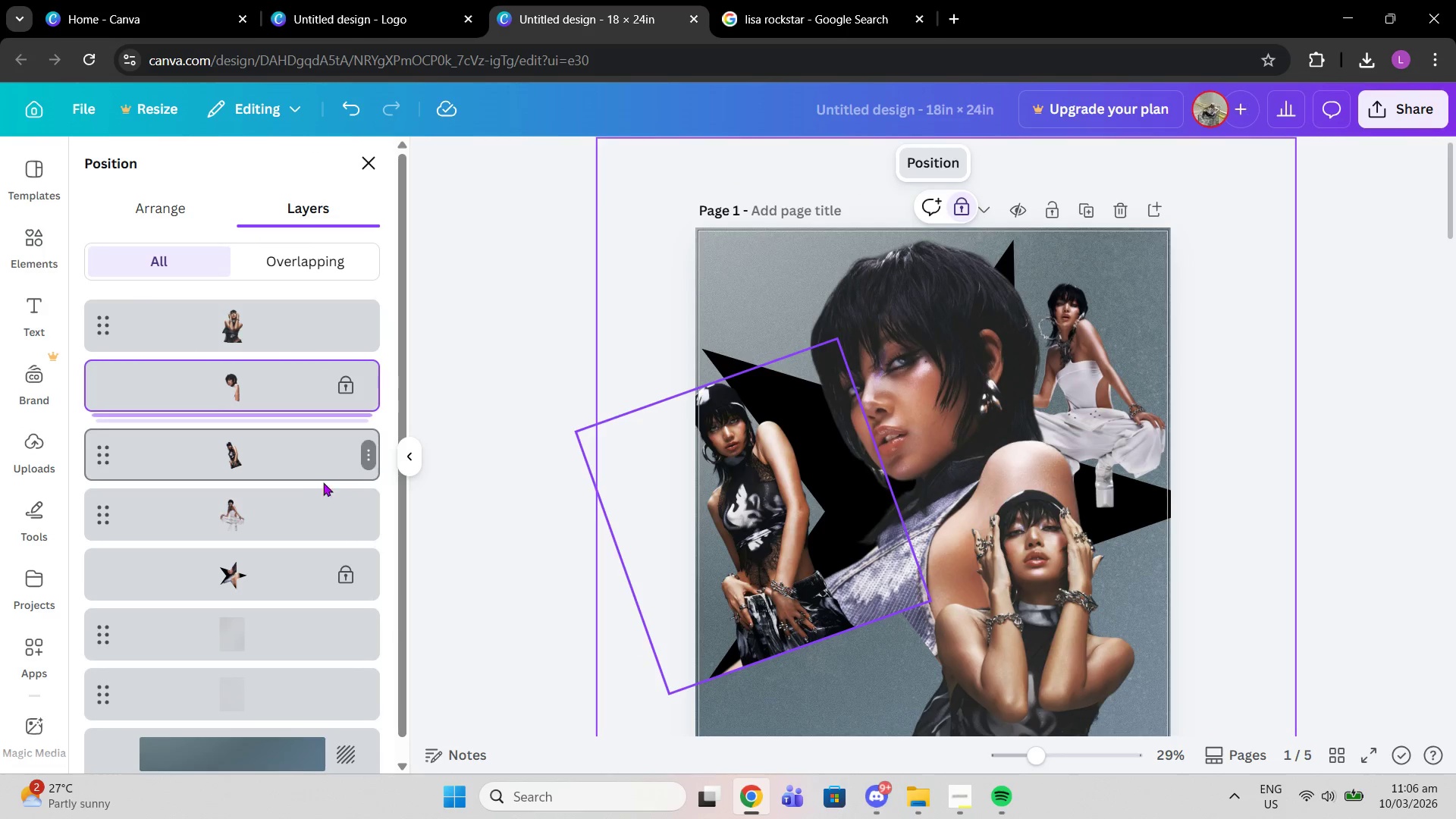 
left_click([294, 510])
 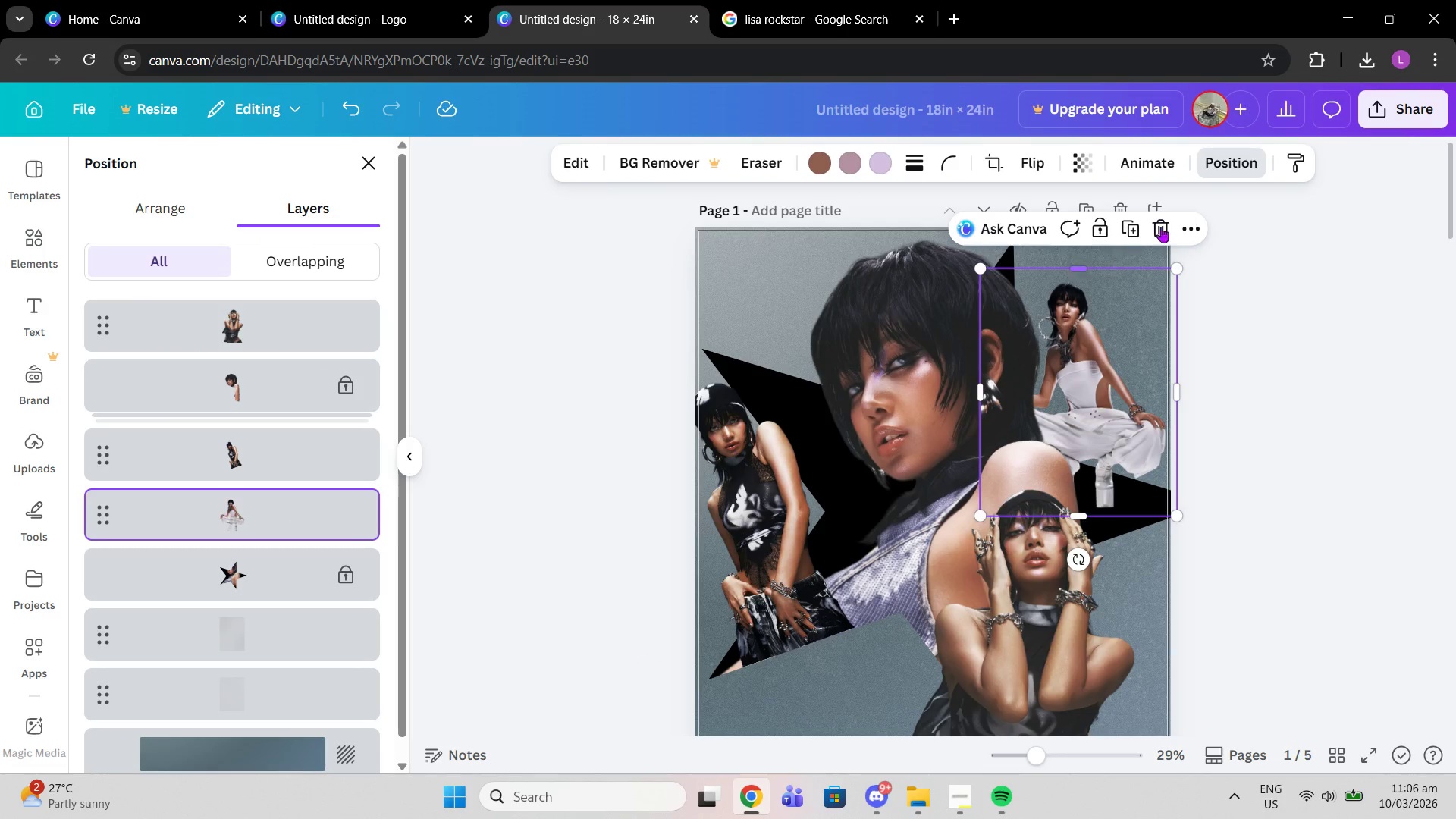 
left_click([1164, 226])
 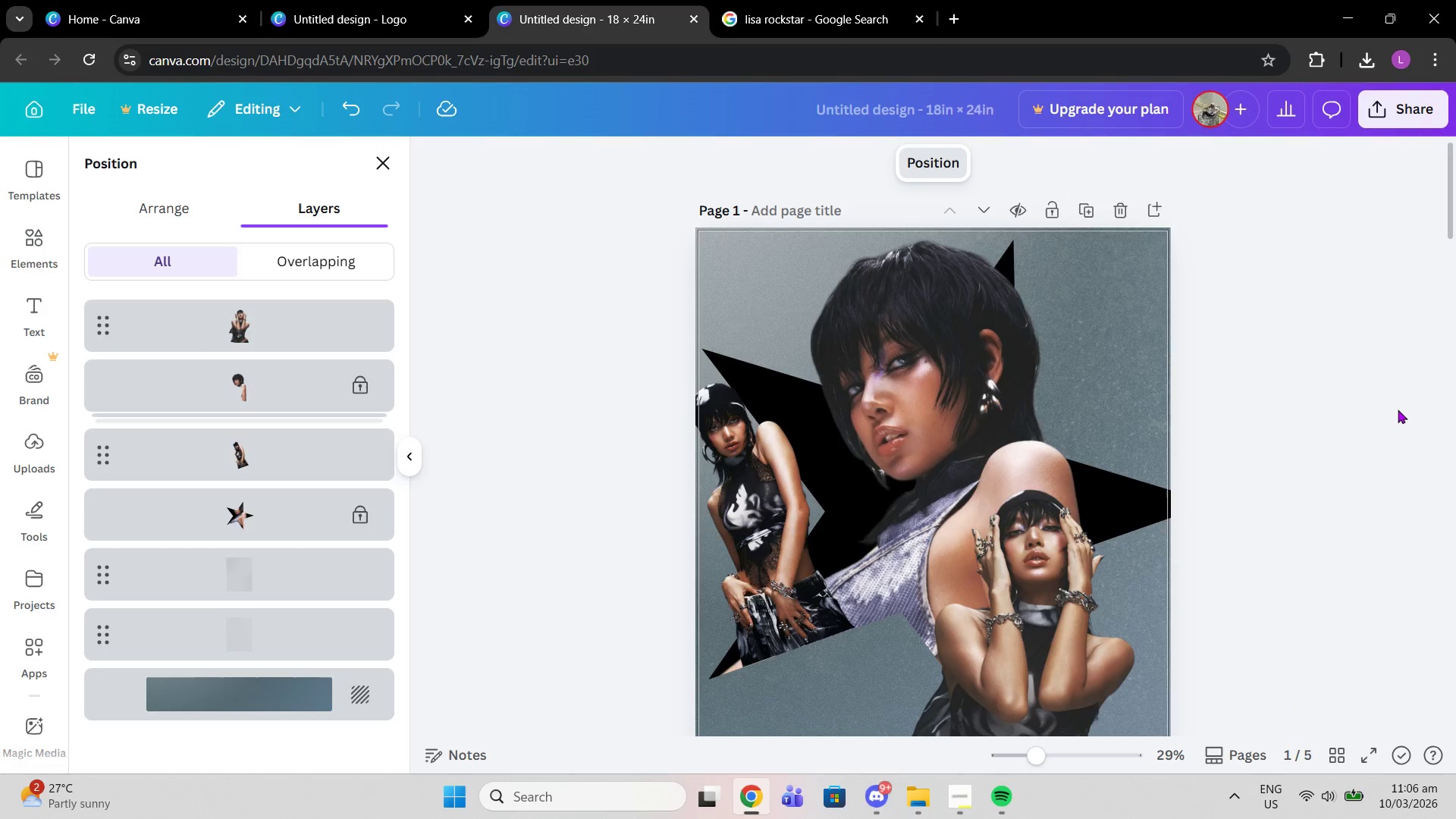 
left_click([1398, 410])
 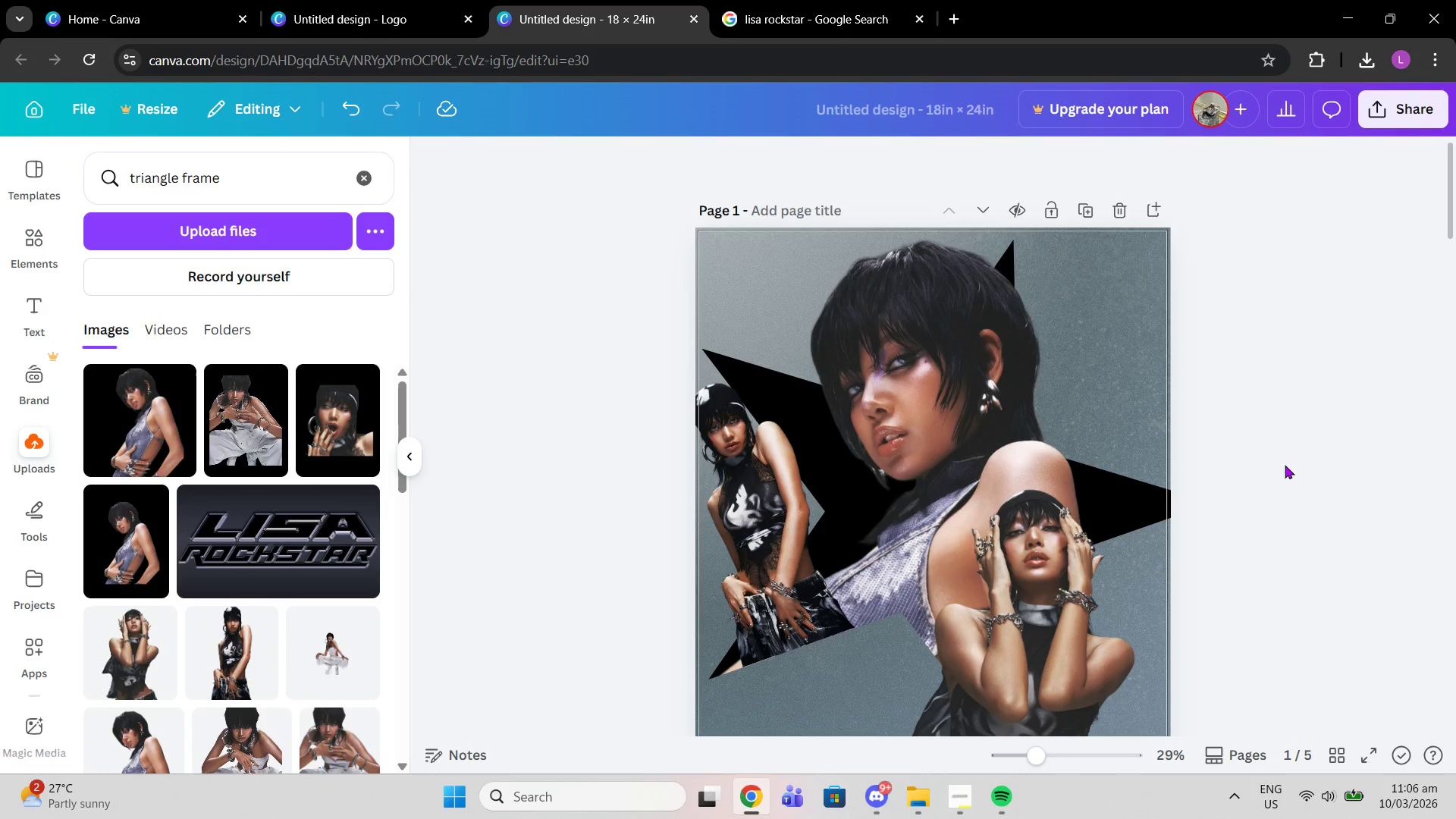 
scroll: coordinate [1285, 464], scroll_direction: down, amount: 1.0
 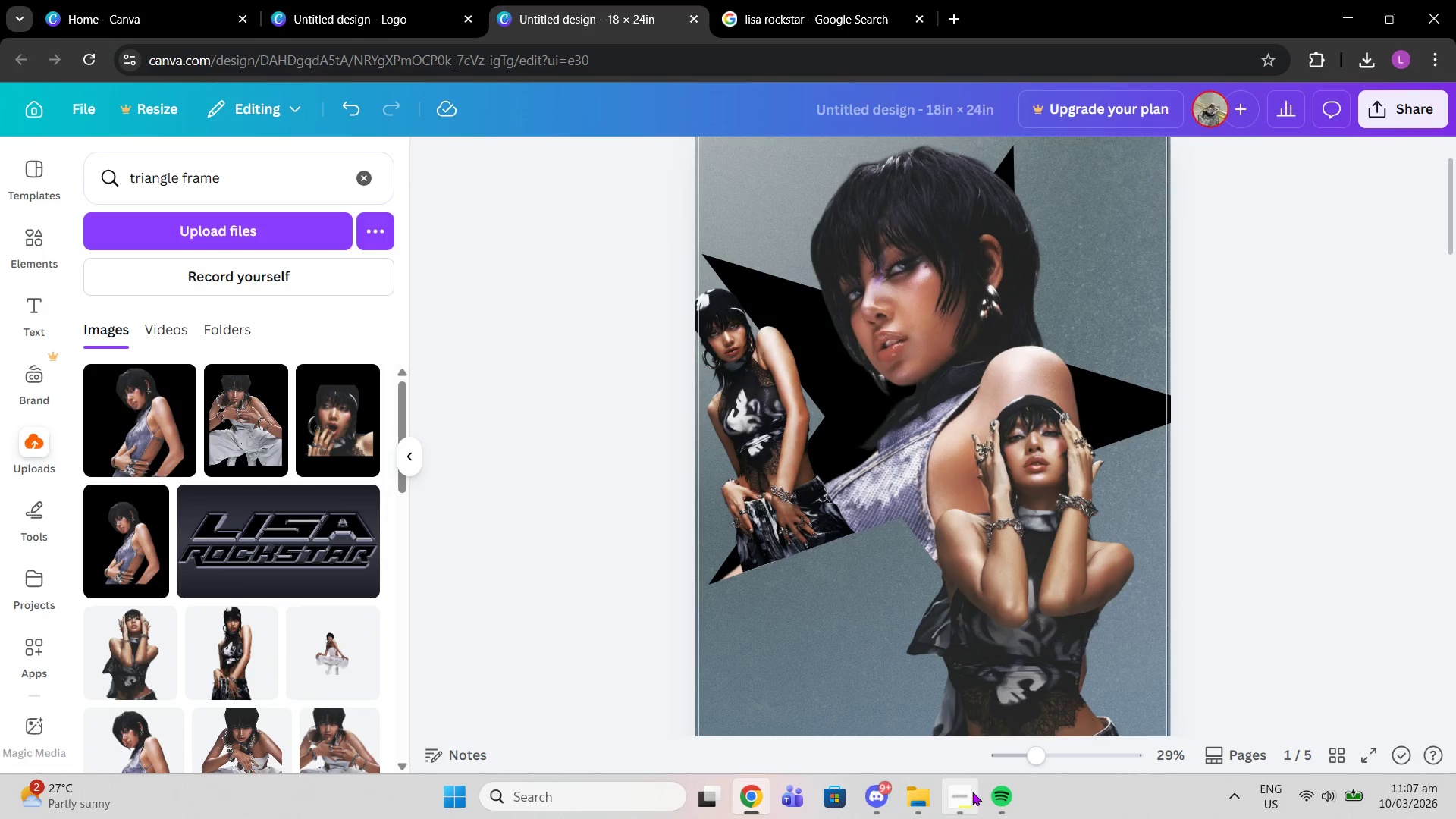 
left_click([972, 792])